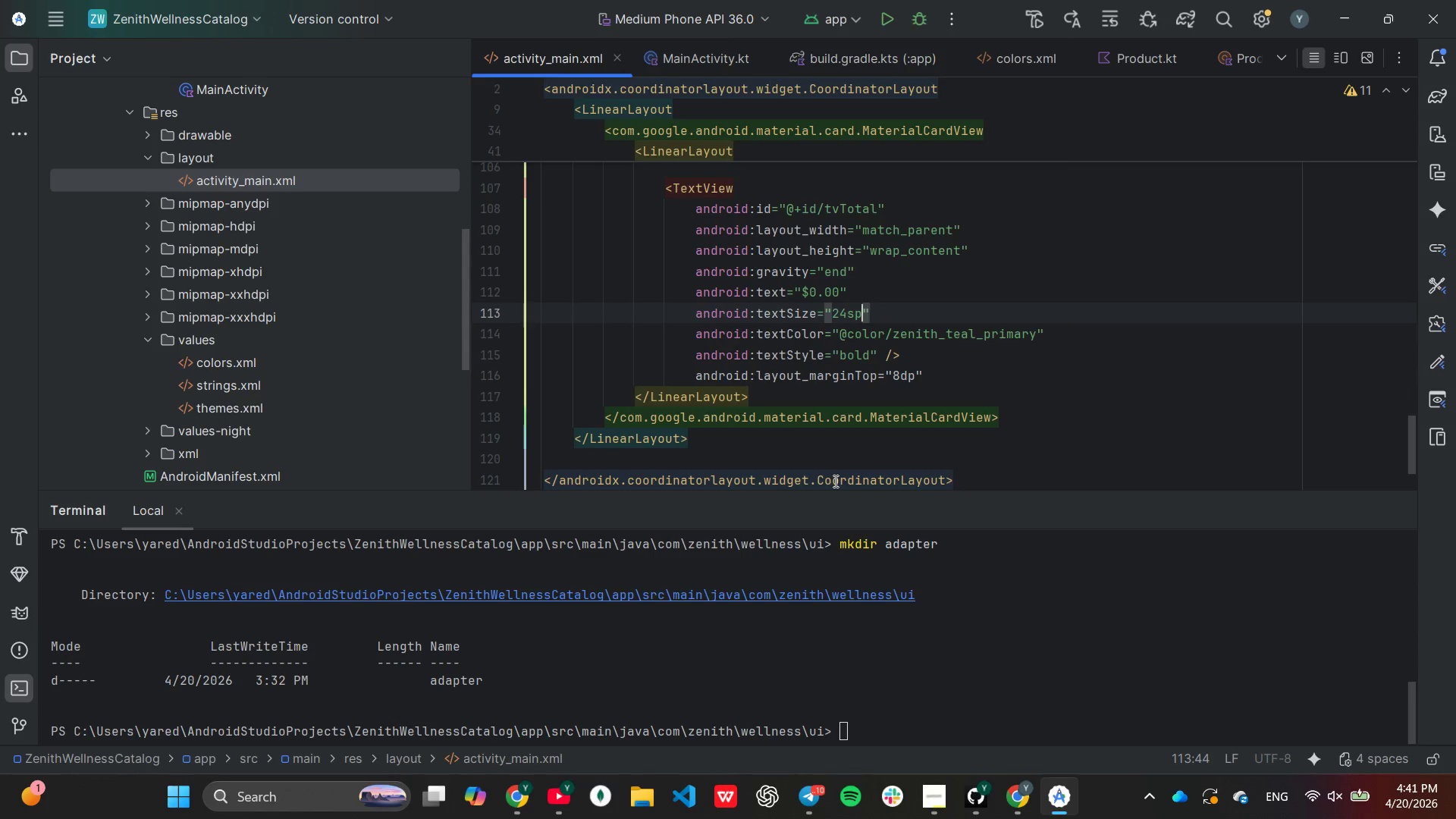 
key(ArrowLeft)
 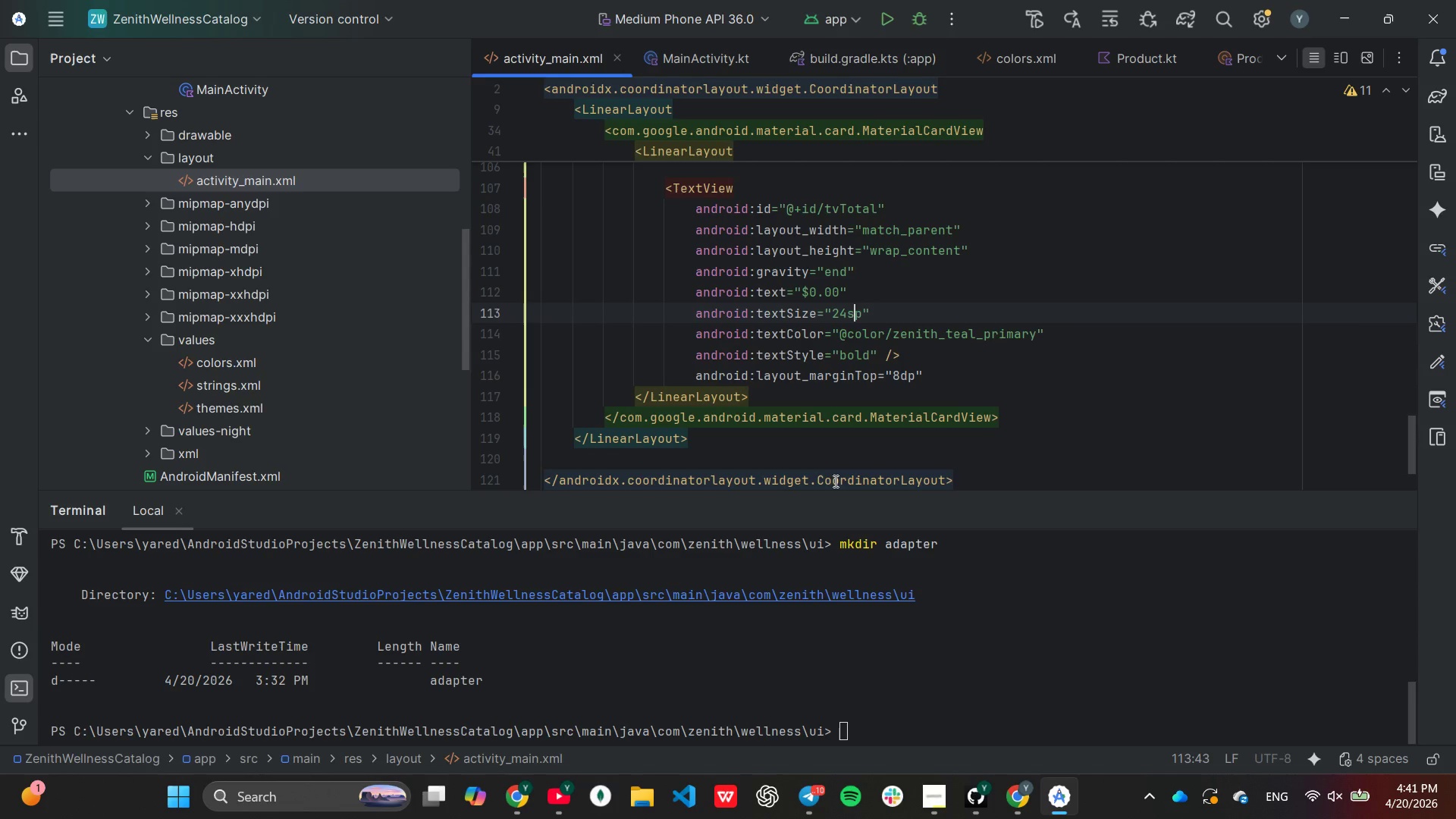 
key(ArrowLeft)
 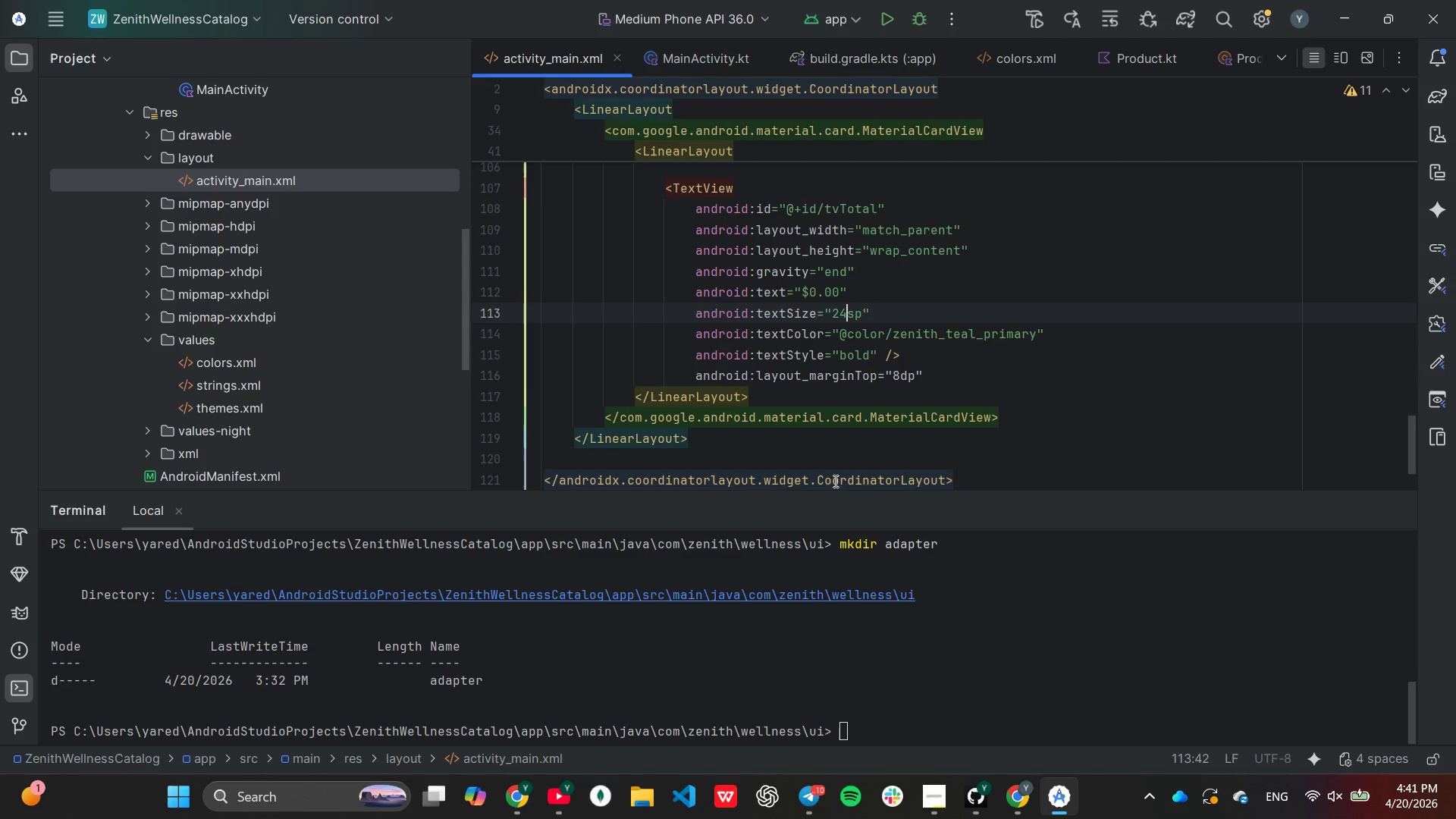 
key(ArrowLeft)
 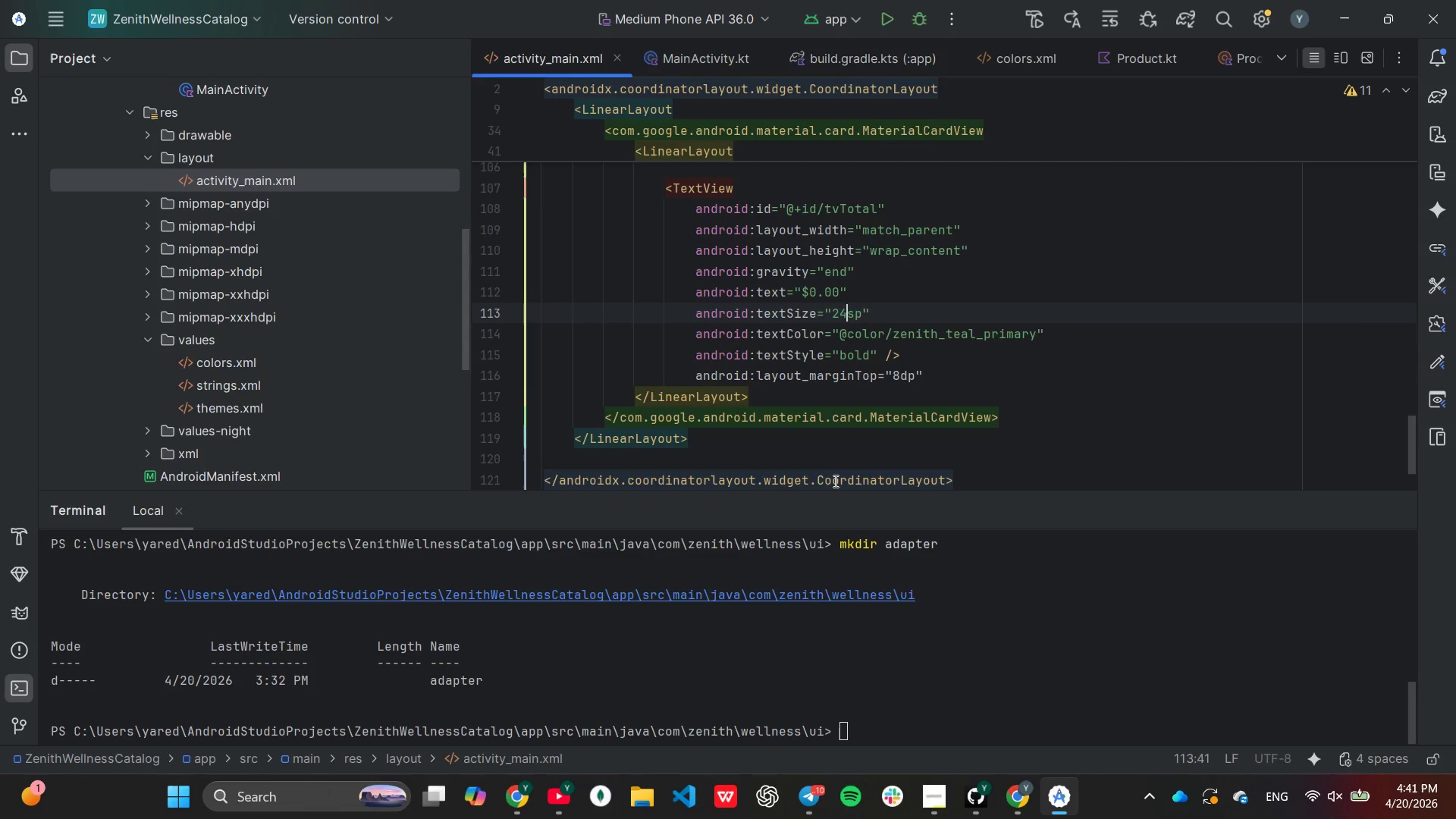 
key(Backspace)
 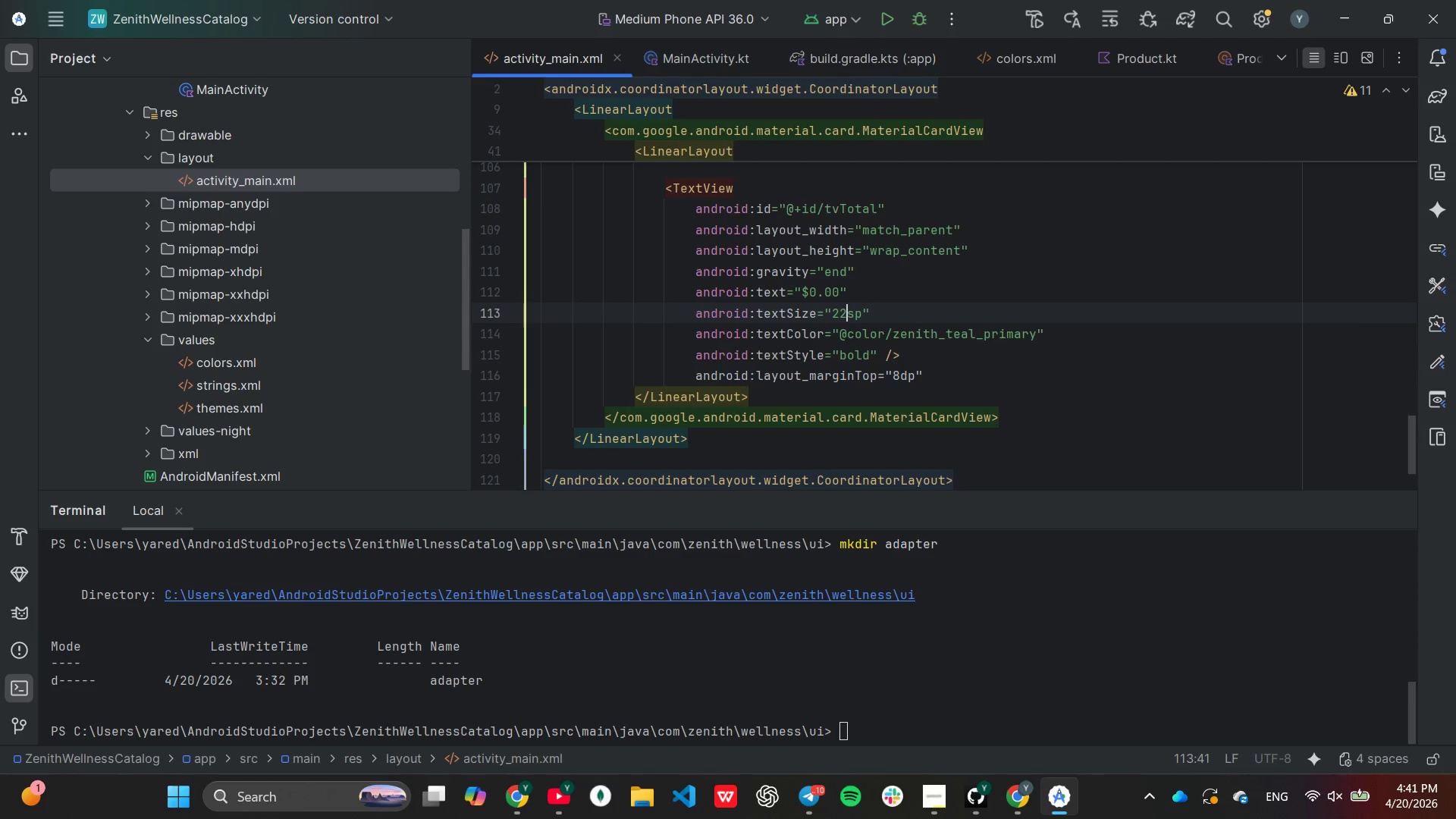 
key(2)
 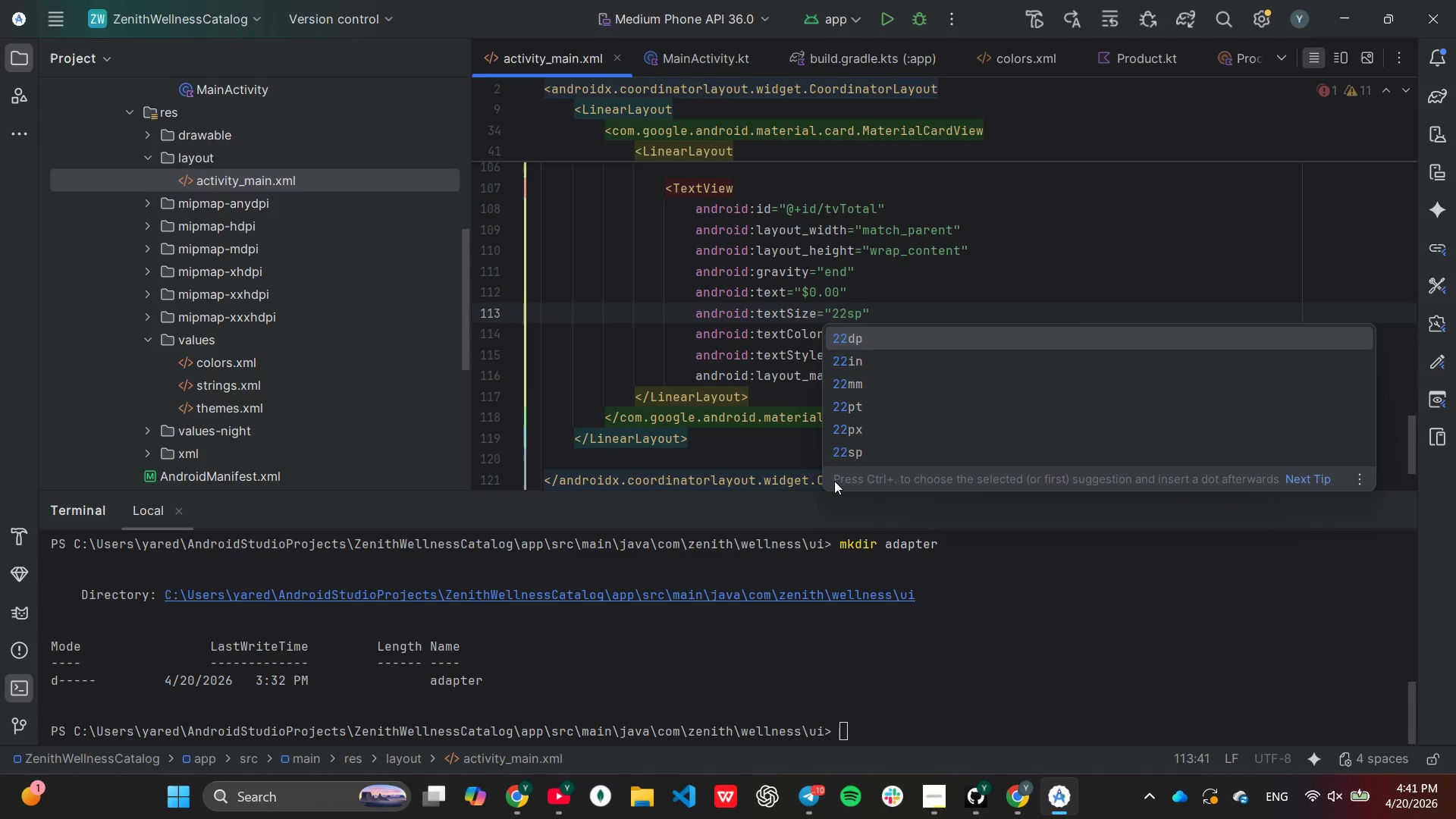 
key(ArrowRight)
 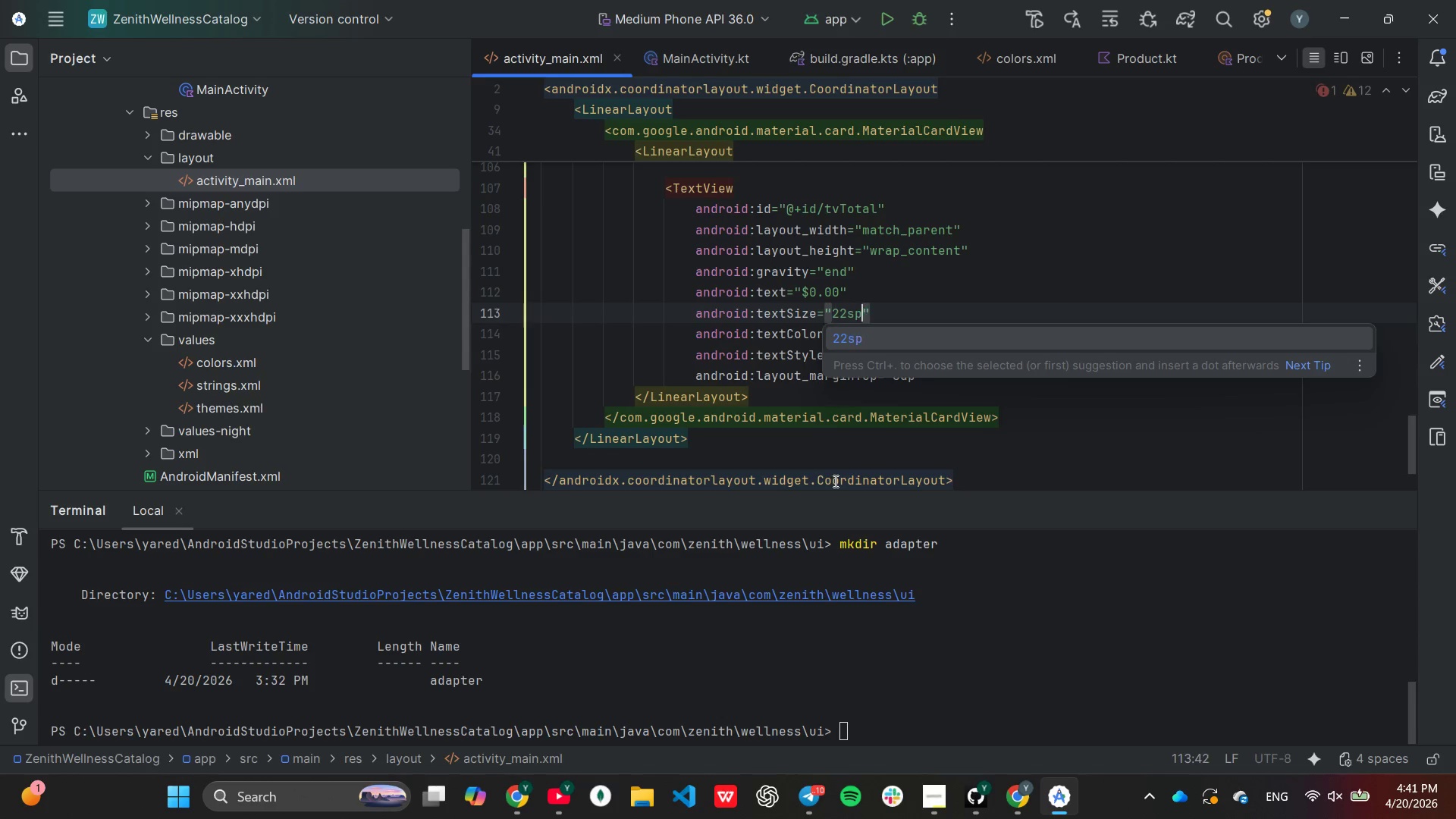 
key(ArrowRight)
 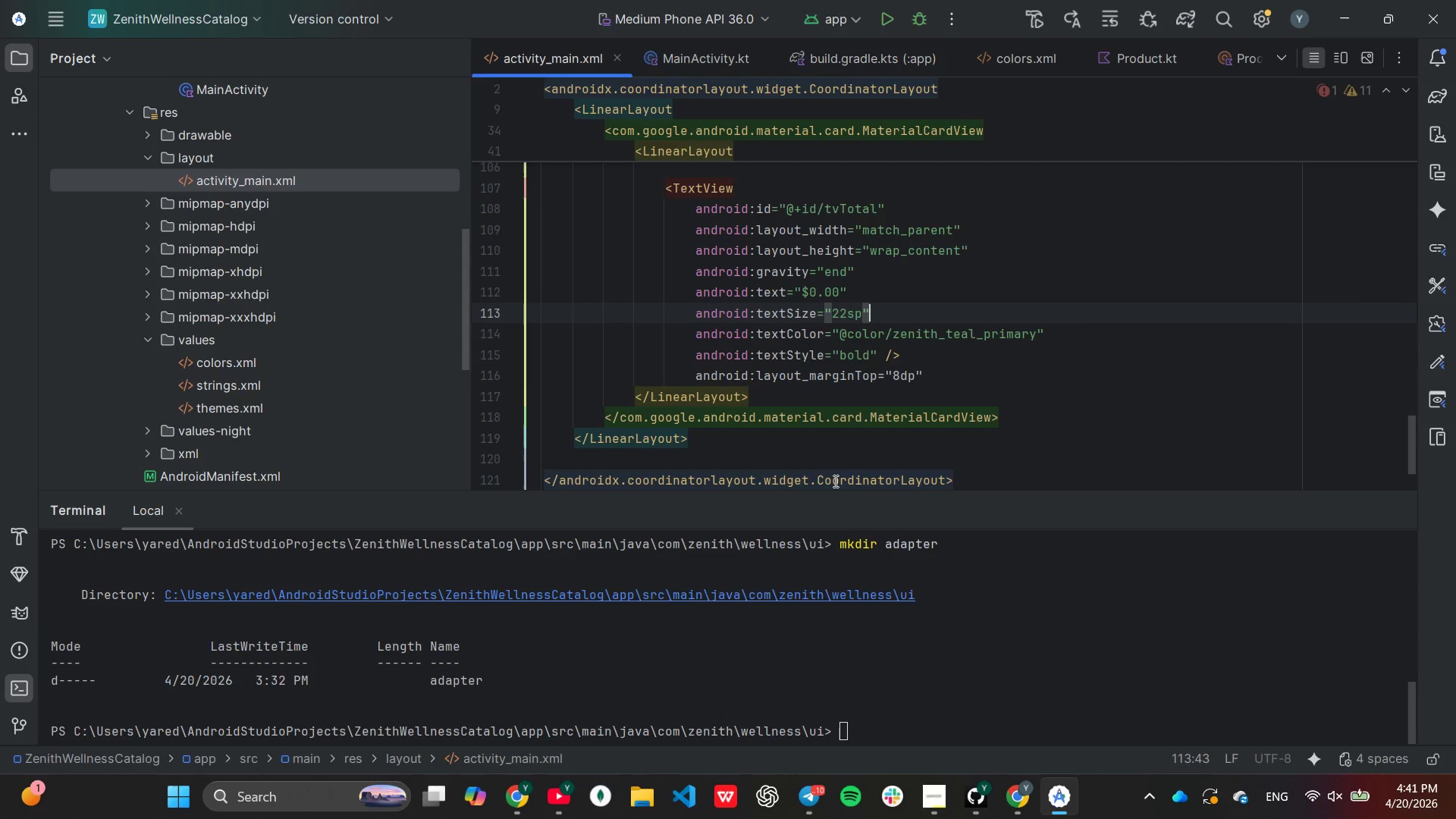 
key(ArrowRight)
 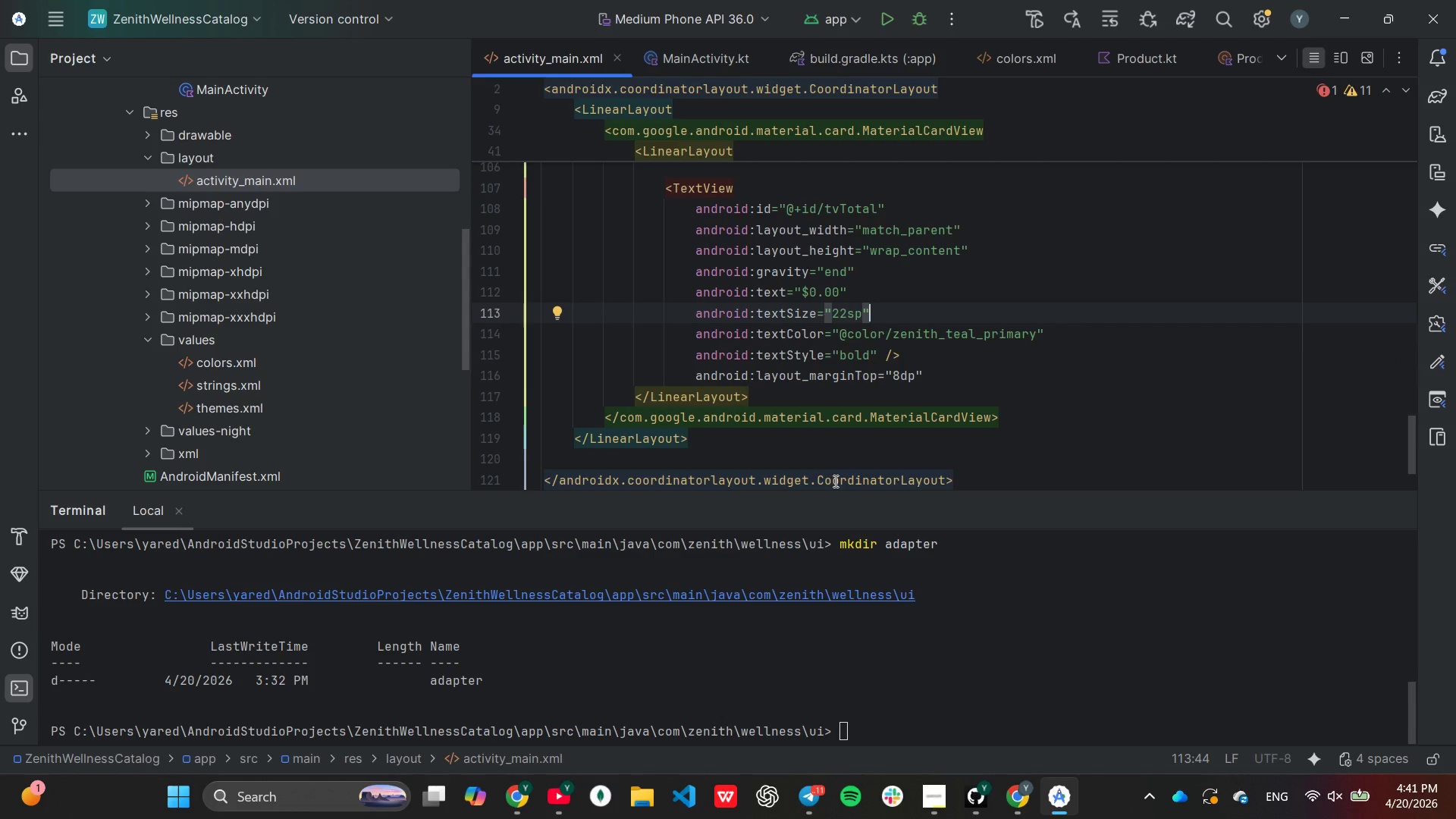 
key(ArrowDown)
 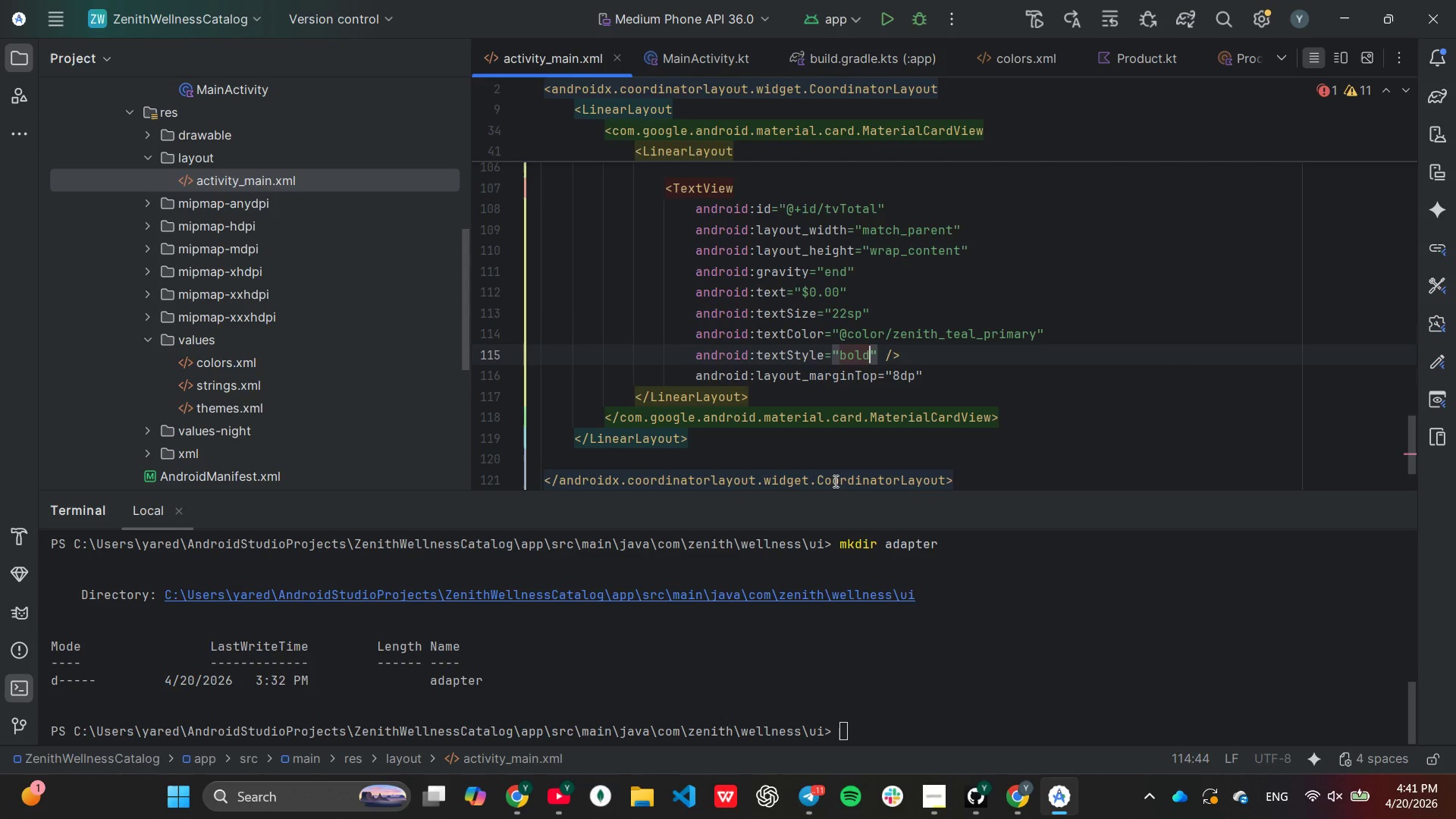 
key(ArrowDown)
 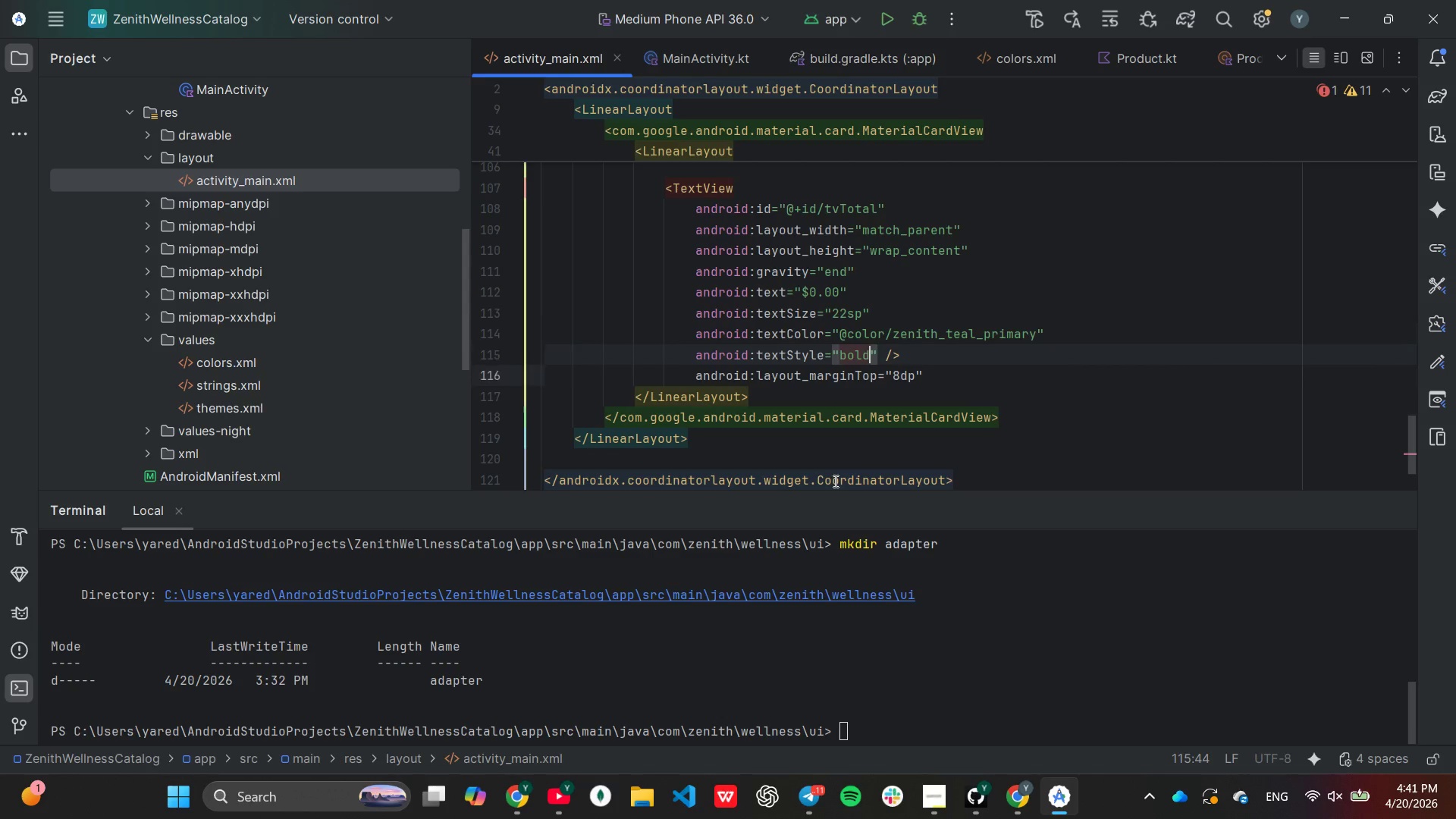 
key(ArrowDown)
 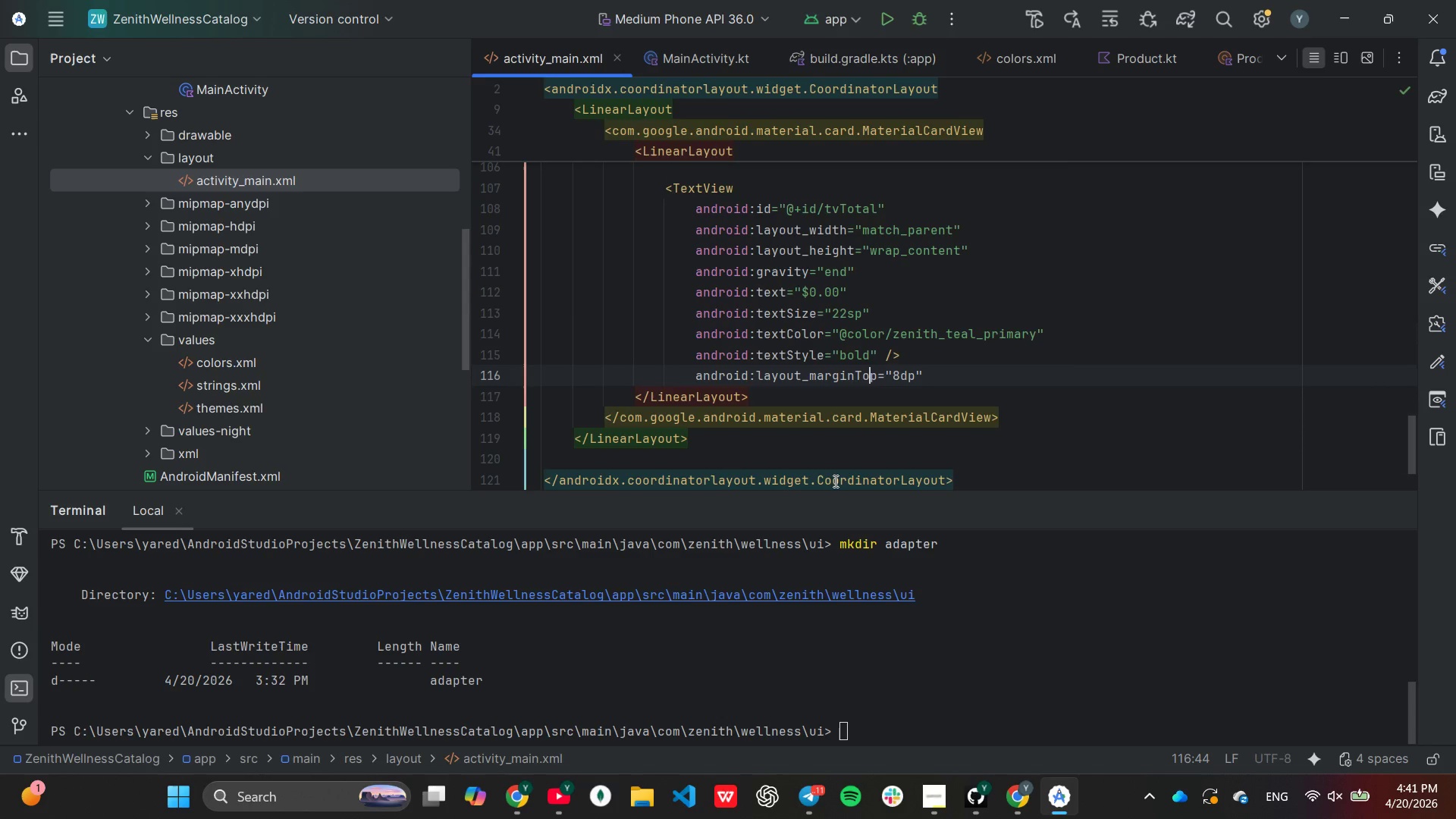 
key(End)
 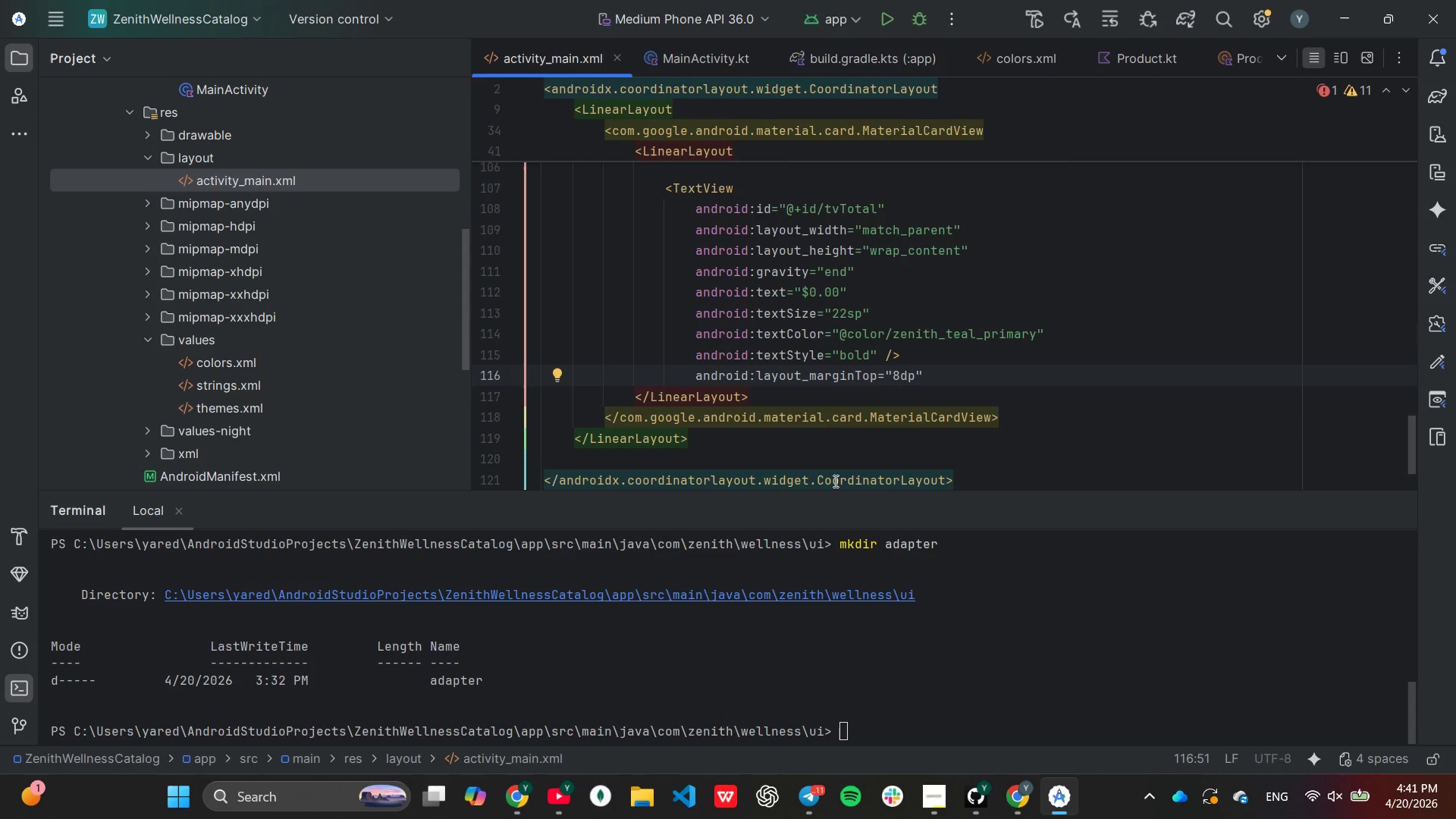 
key(Slash)
 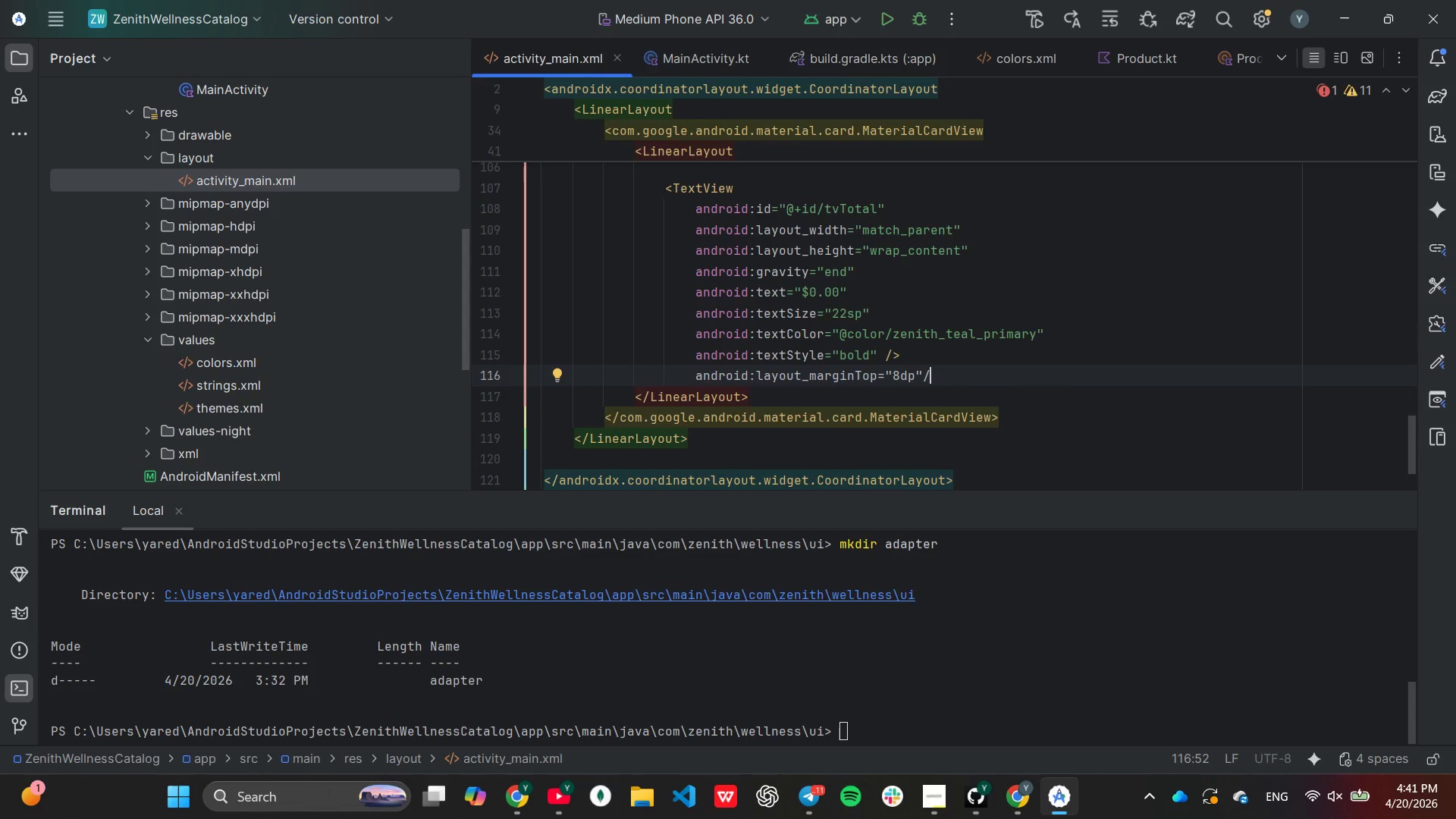 
key(Backspace)
 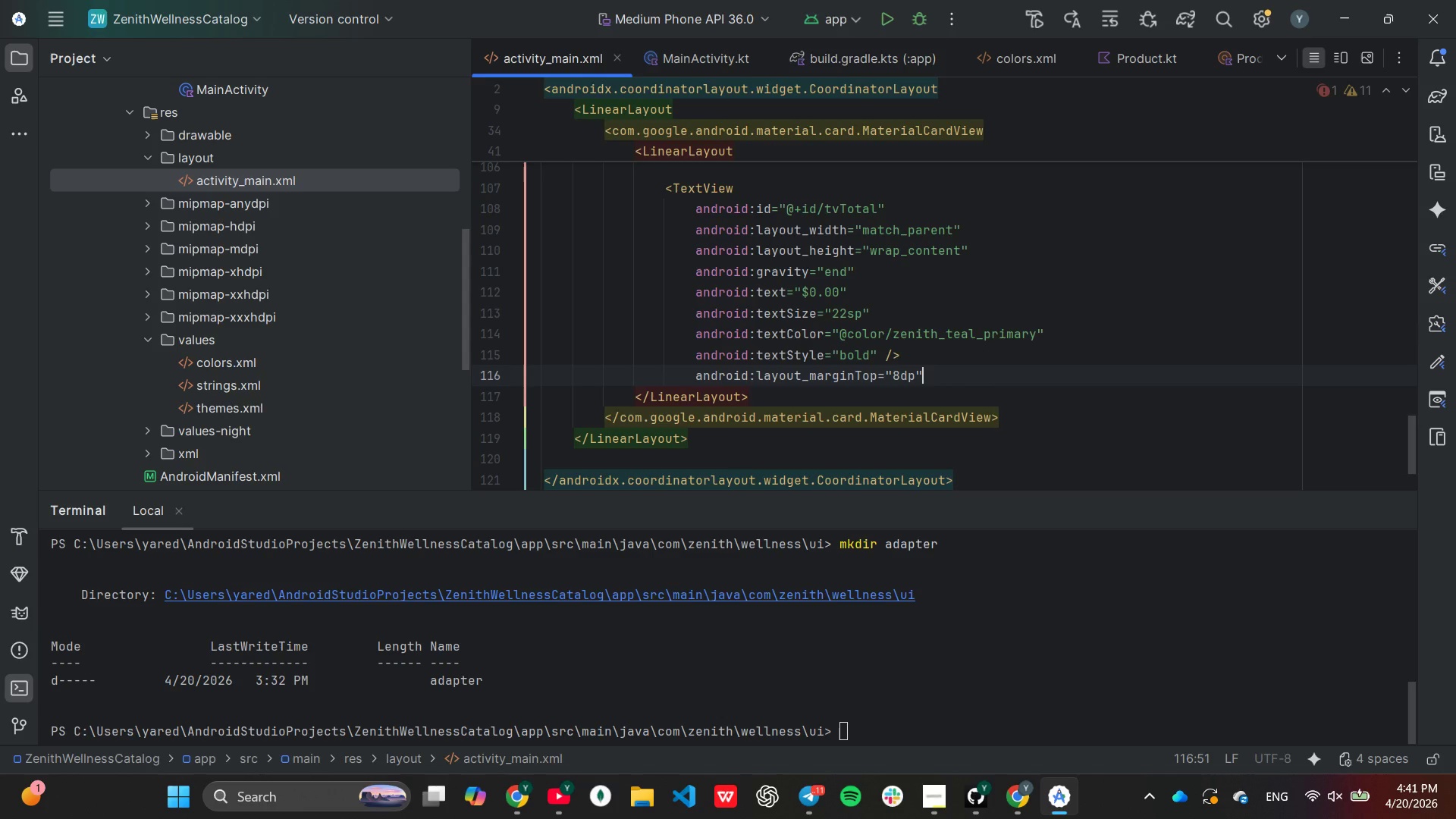 
key(Space)
 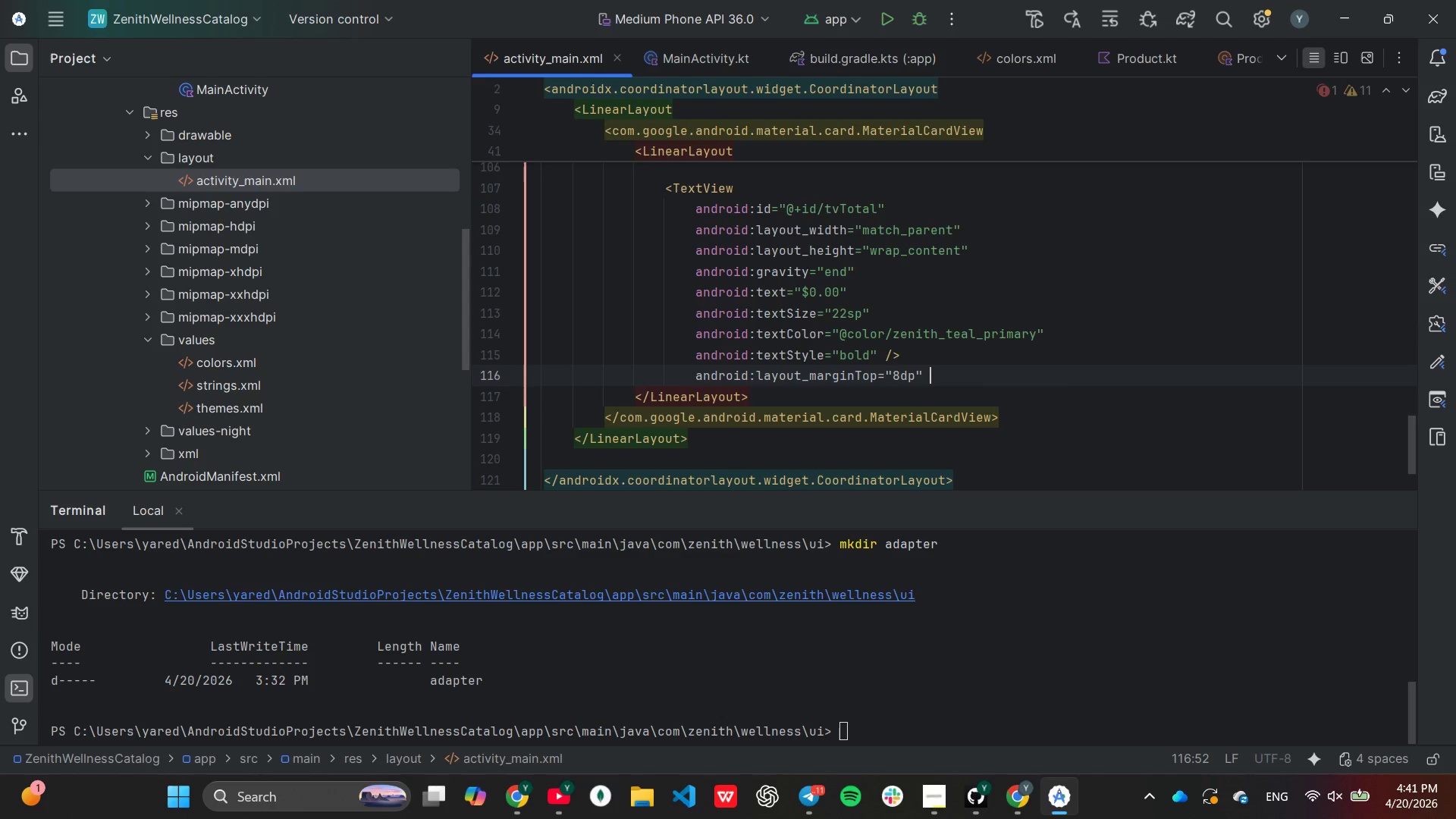 
key(Slash)
 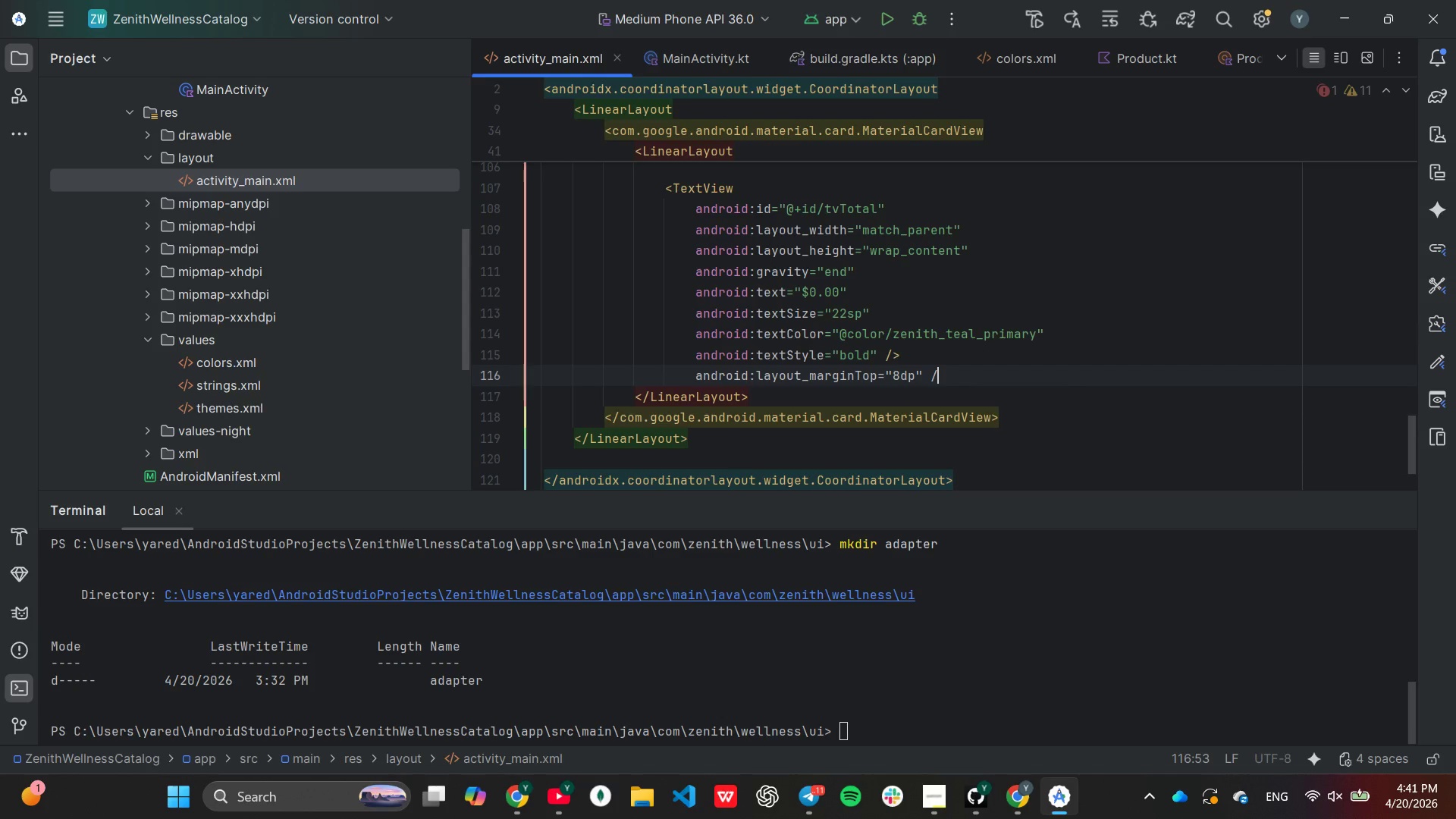 
key(Shift+Period)
 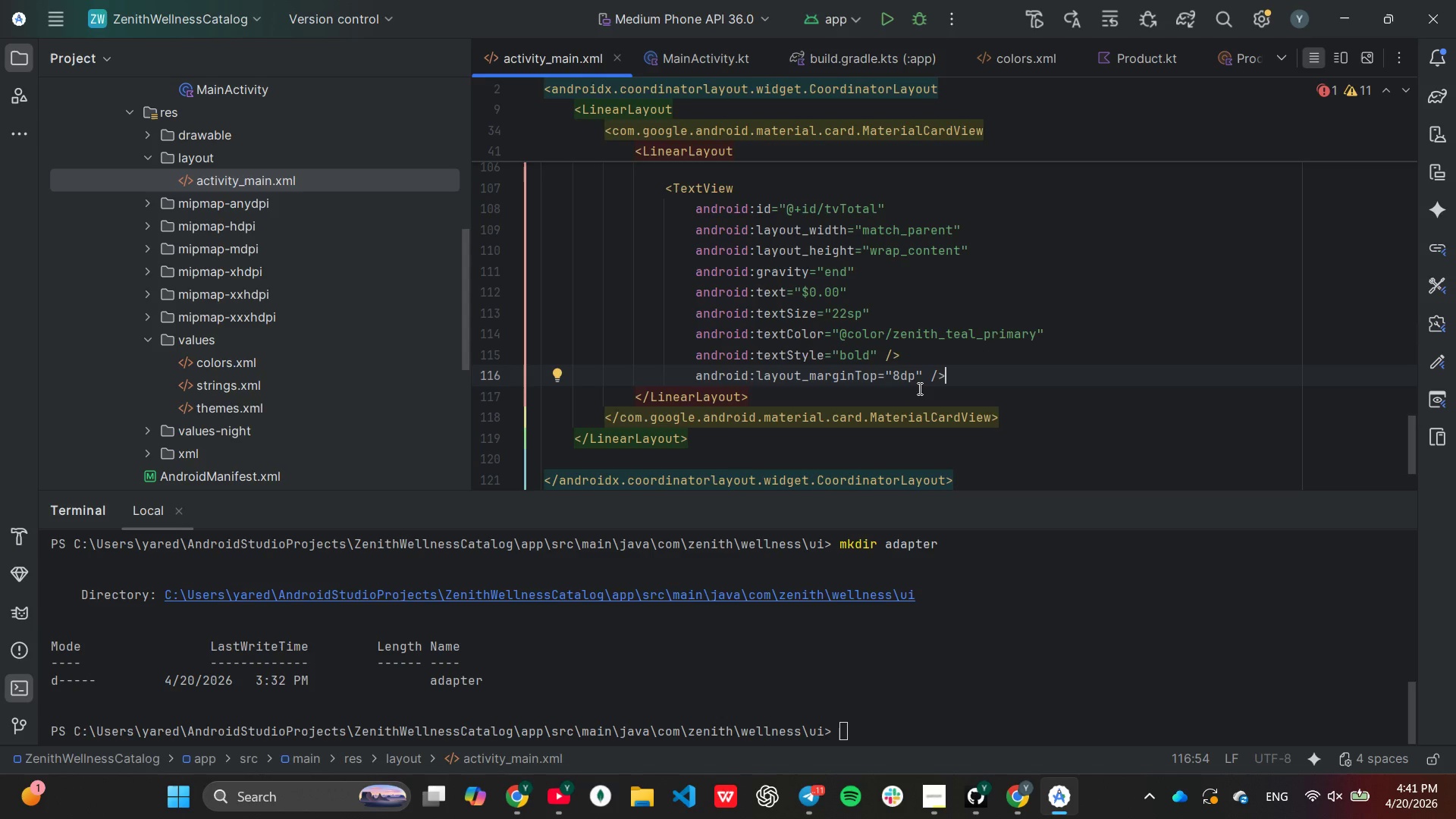 
scroll: coordinate [1116, 298], scroll_direction: up, amount: 1.0
 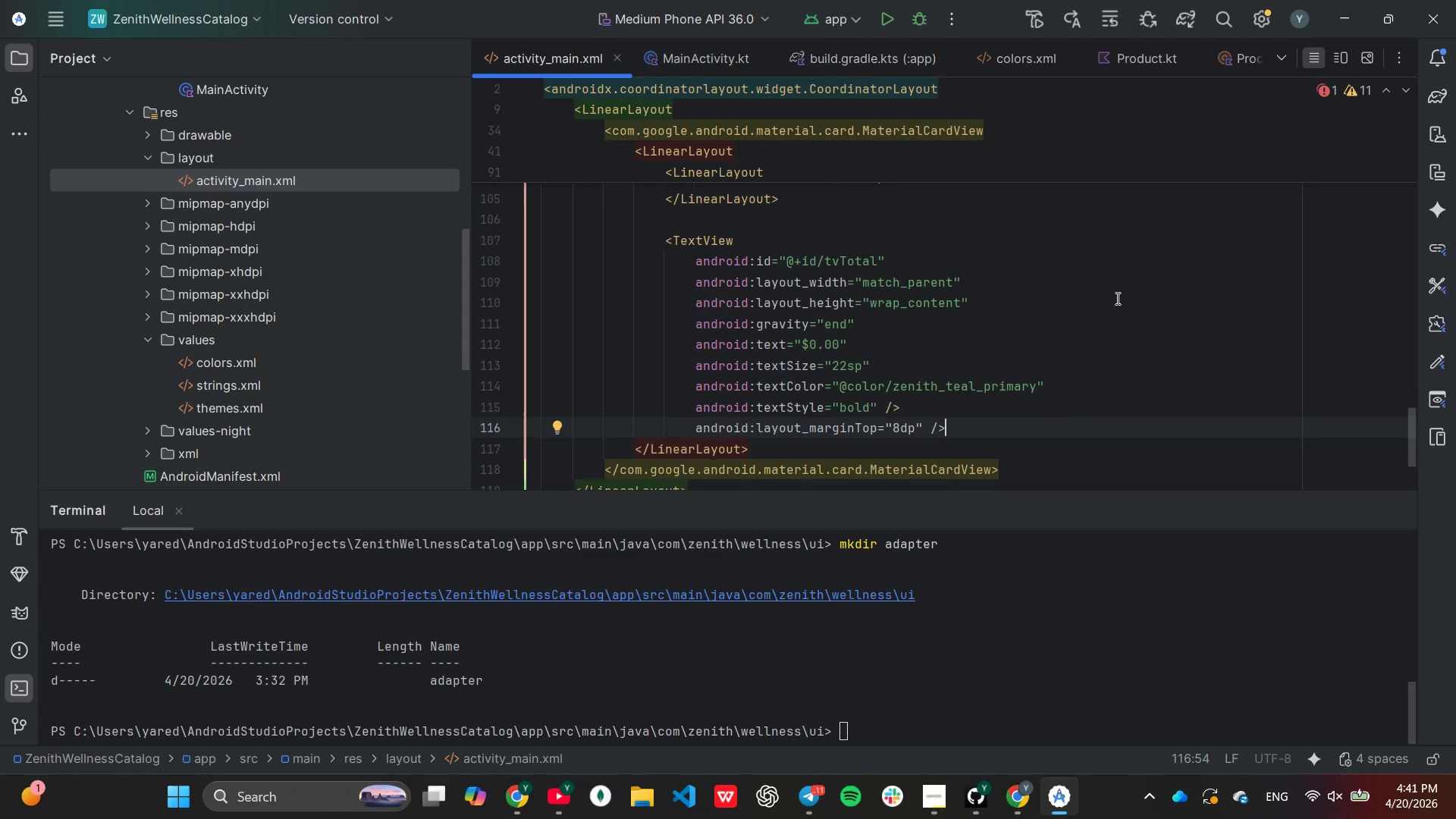 
scroll: coordinate [1116, 298], scroll_direction: down, amount: 1.0
 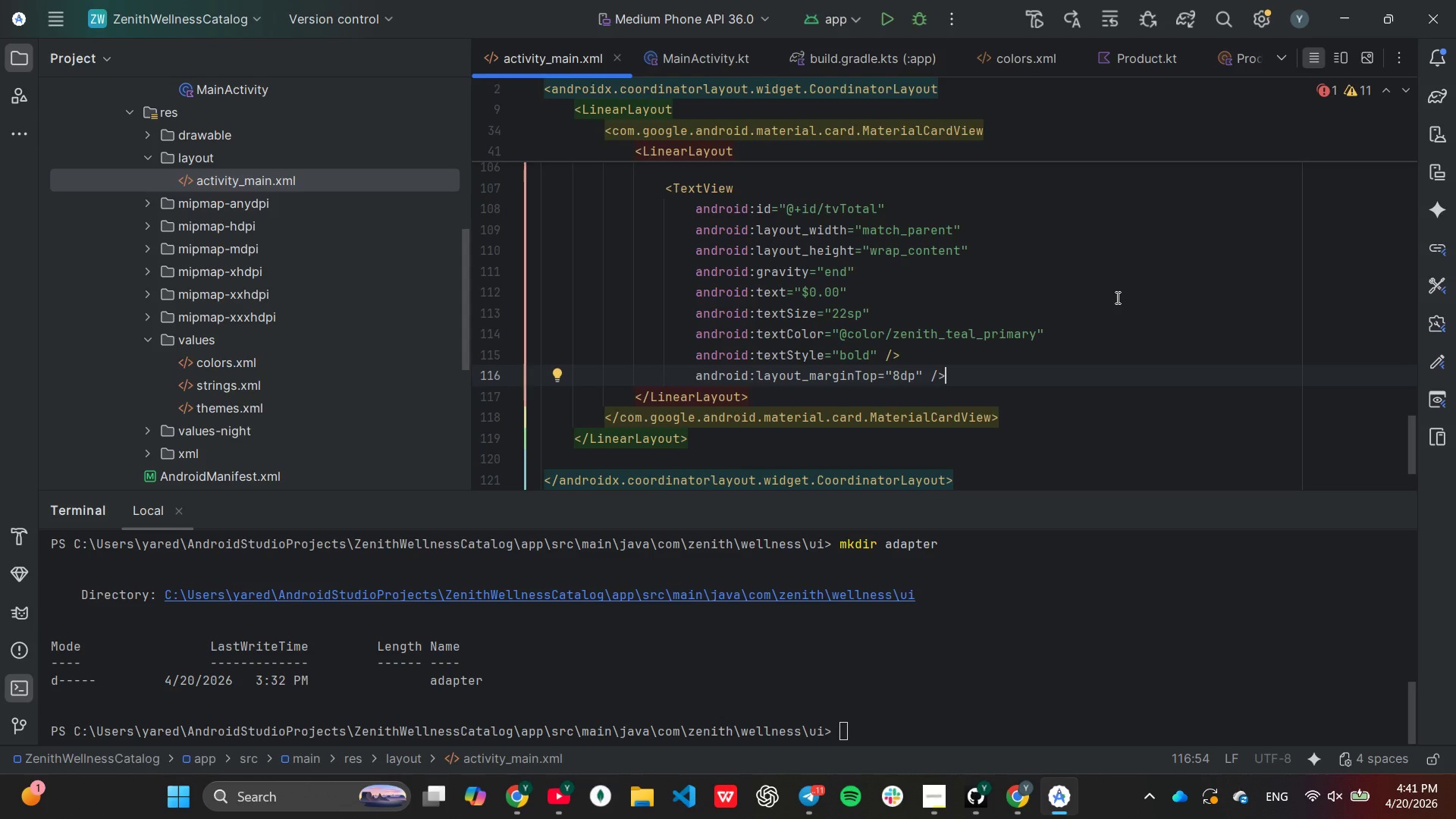 
key(ArrowUp)
 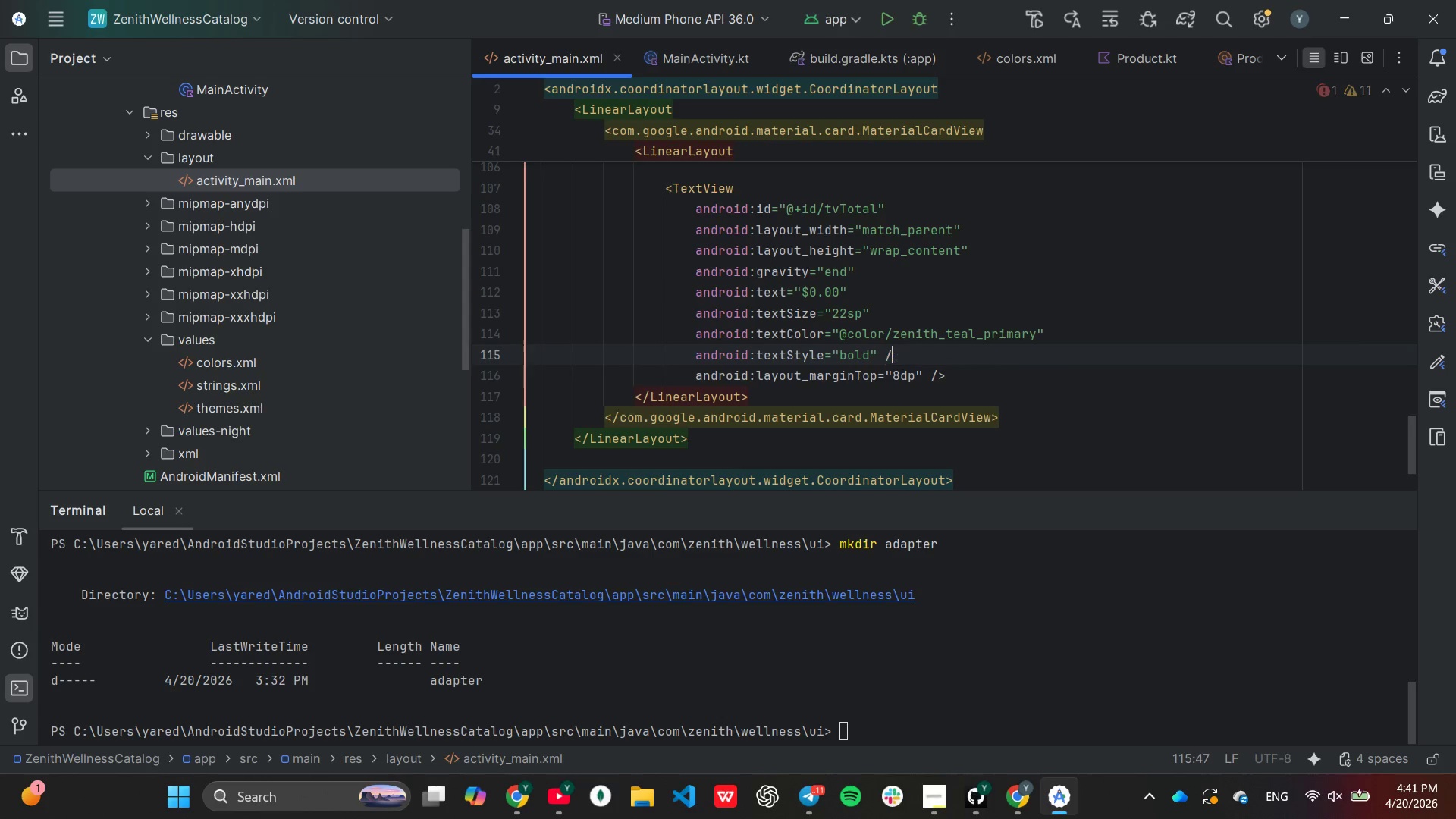 
key(Backspace)
 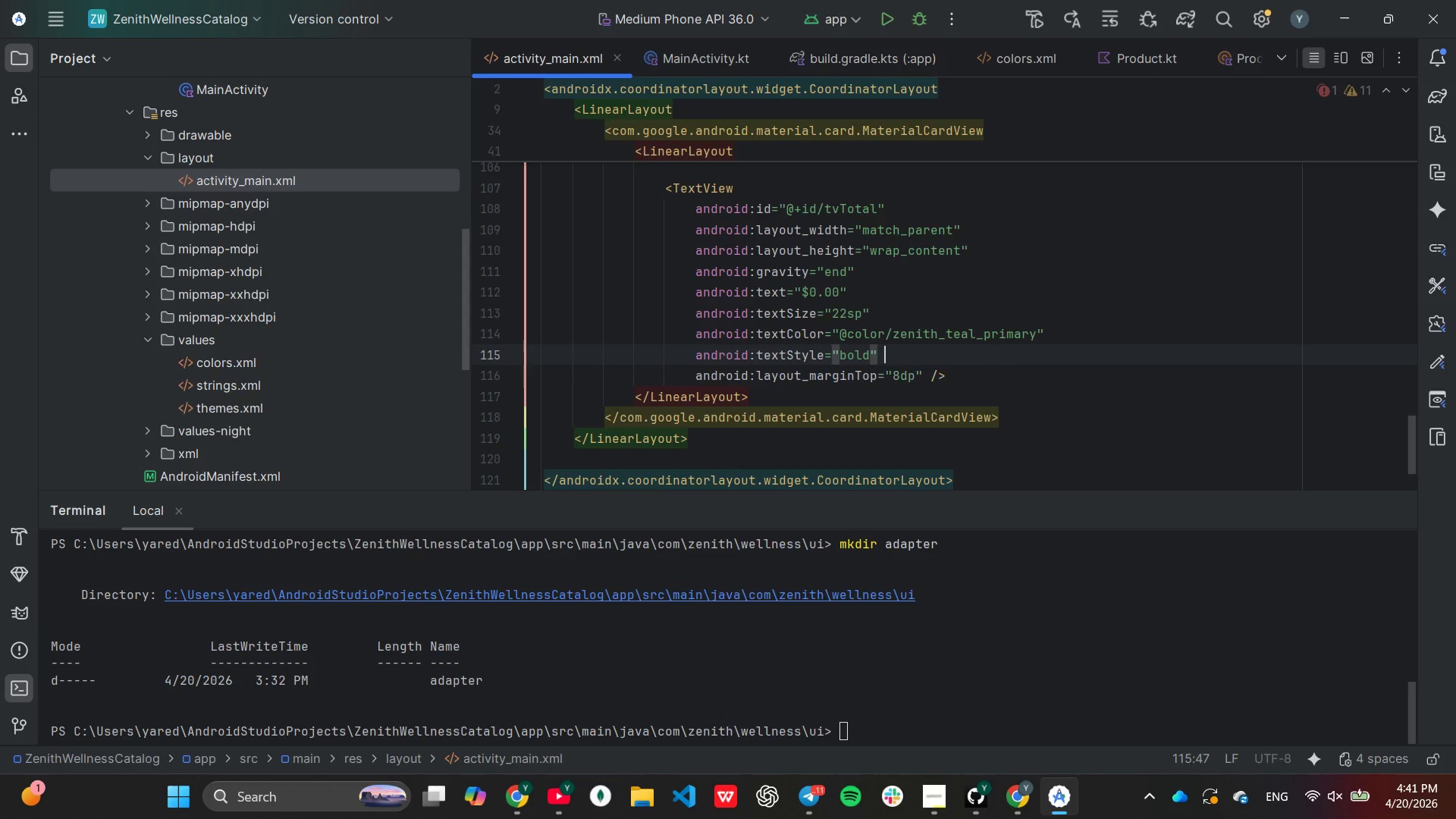 
key(Backspace)
 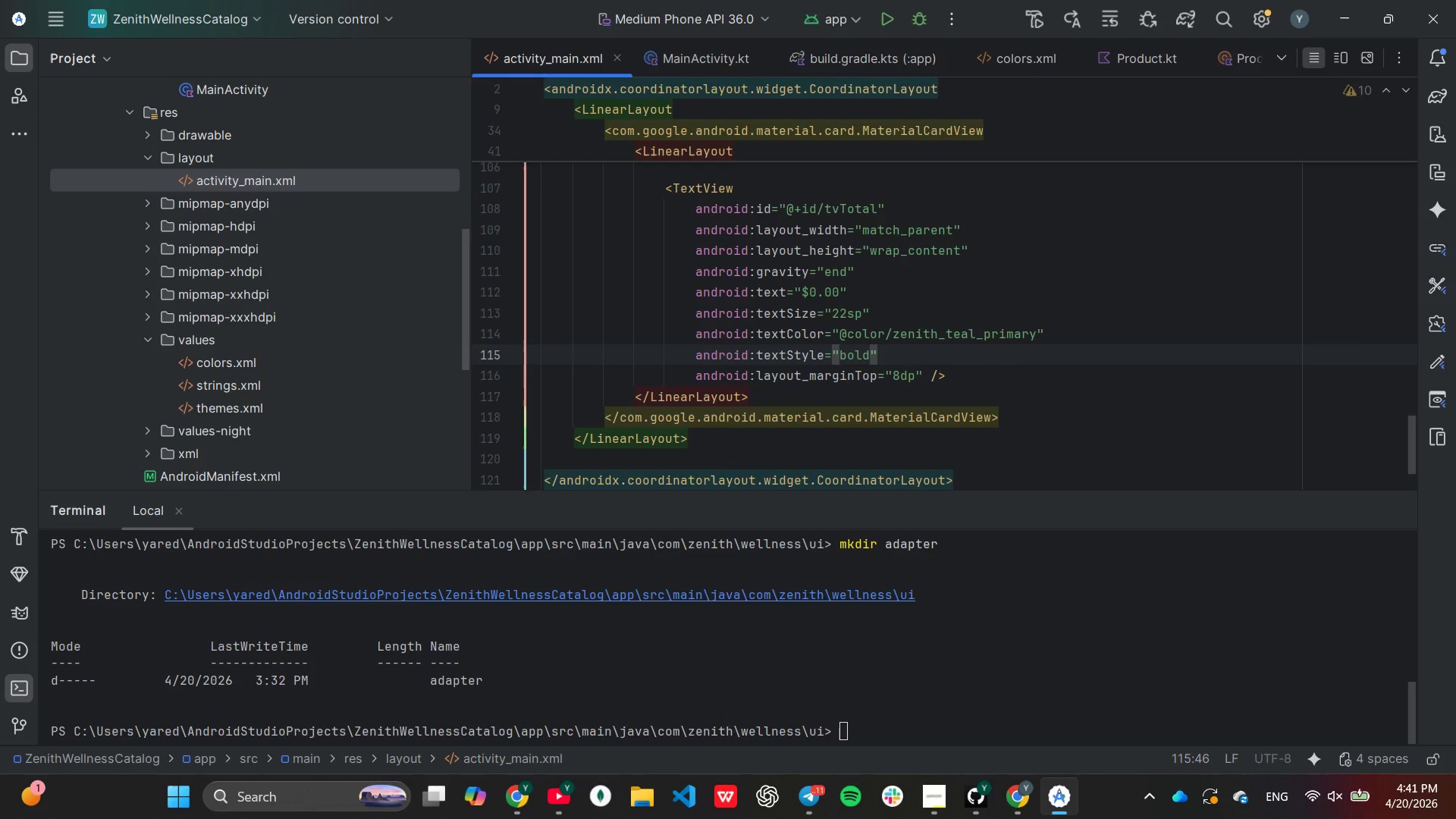 
key(ArrowDown)
 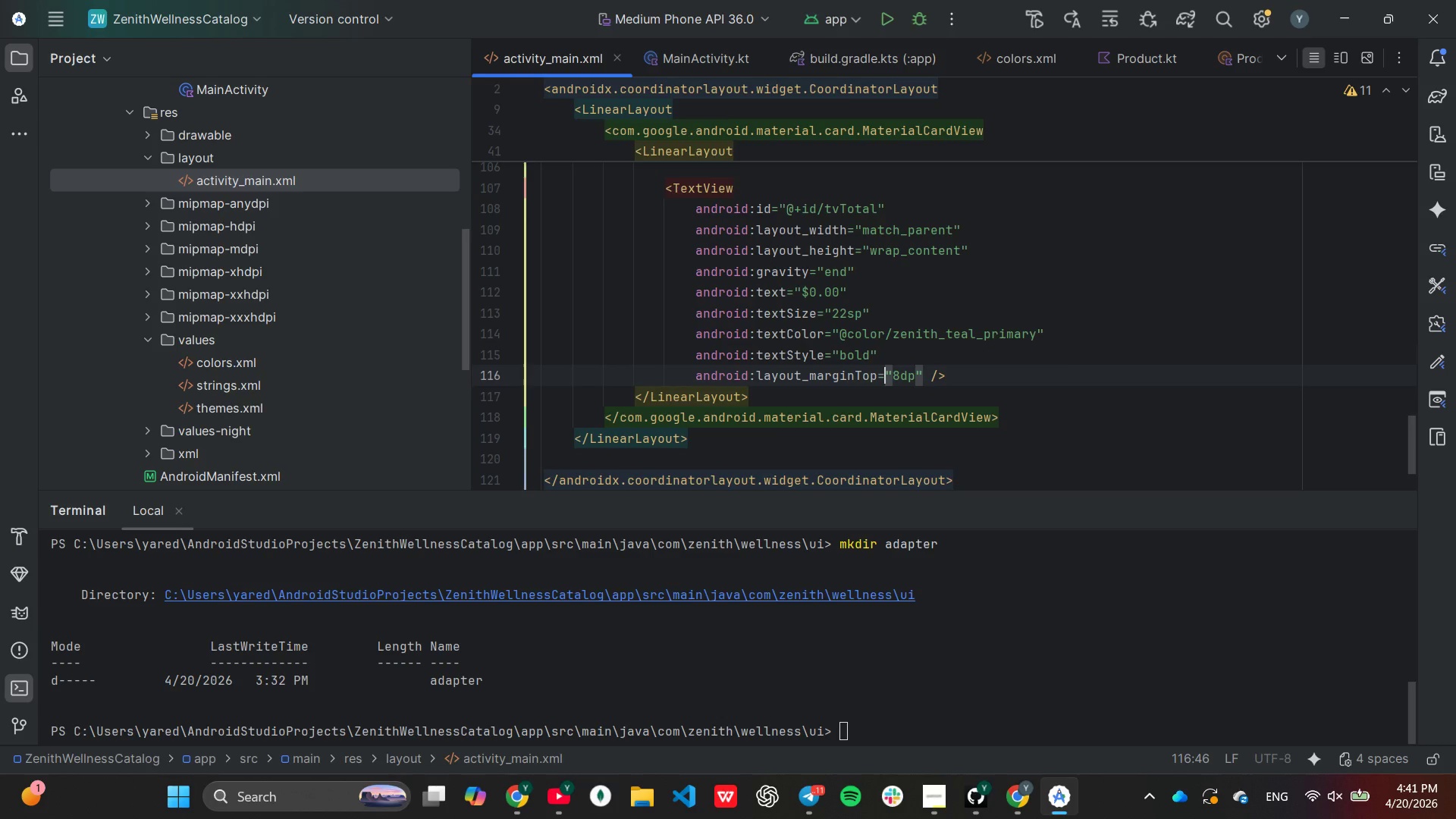 
key(End)
 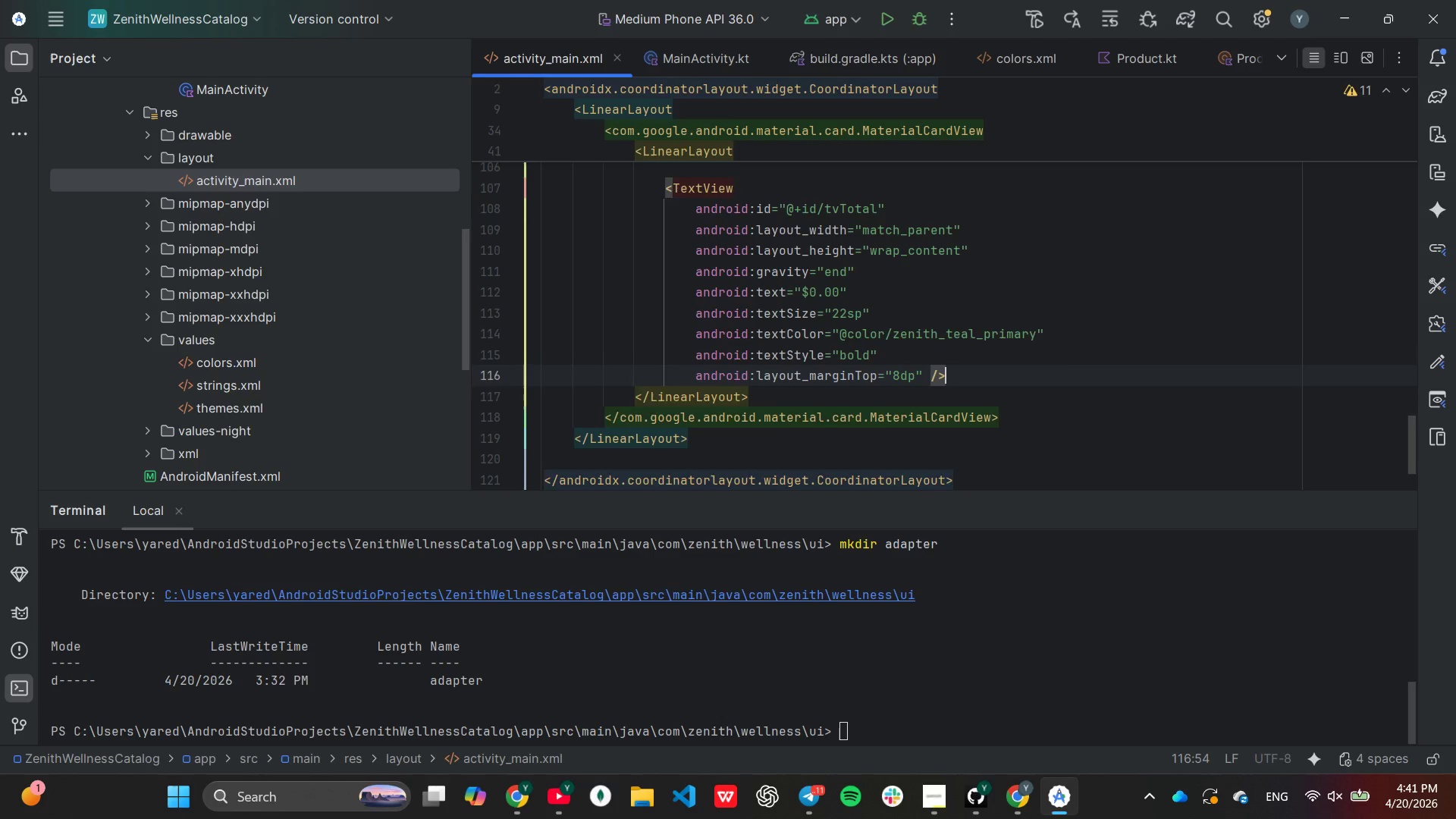 
key(Enter)
 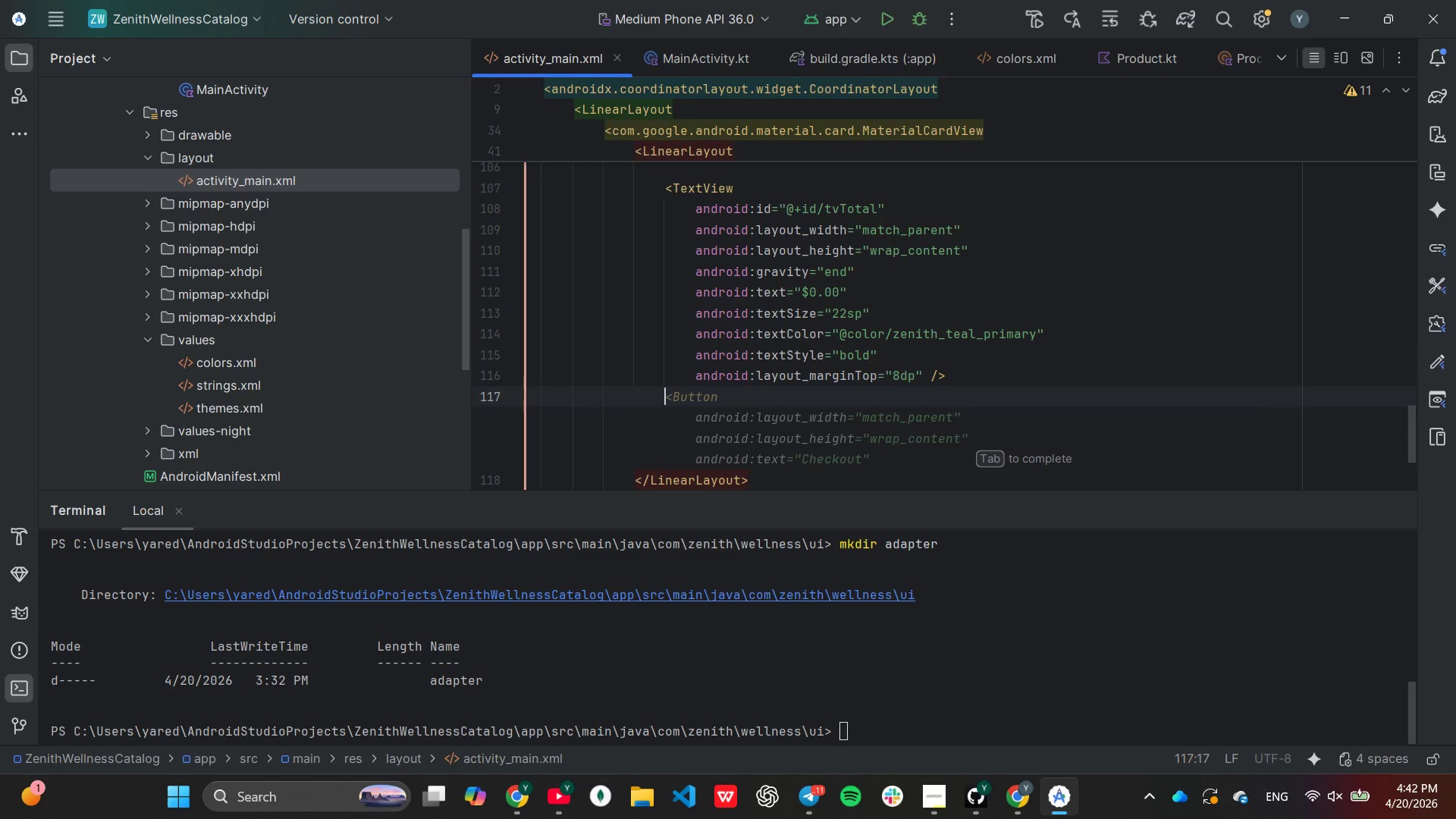 
key(Tab)
 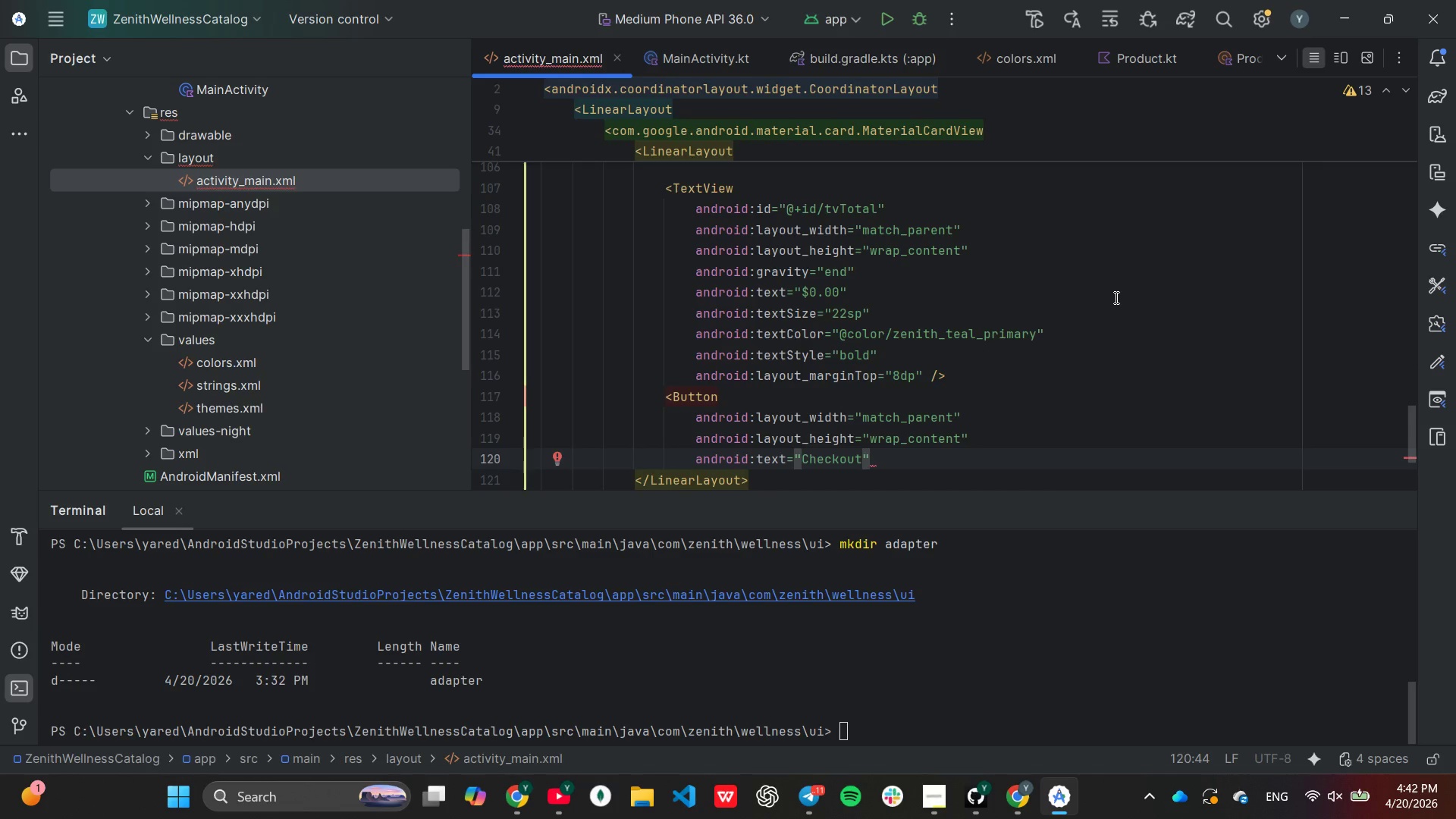 
key(ArrowUp)
 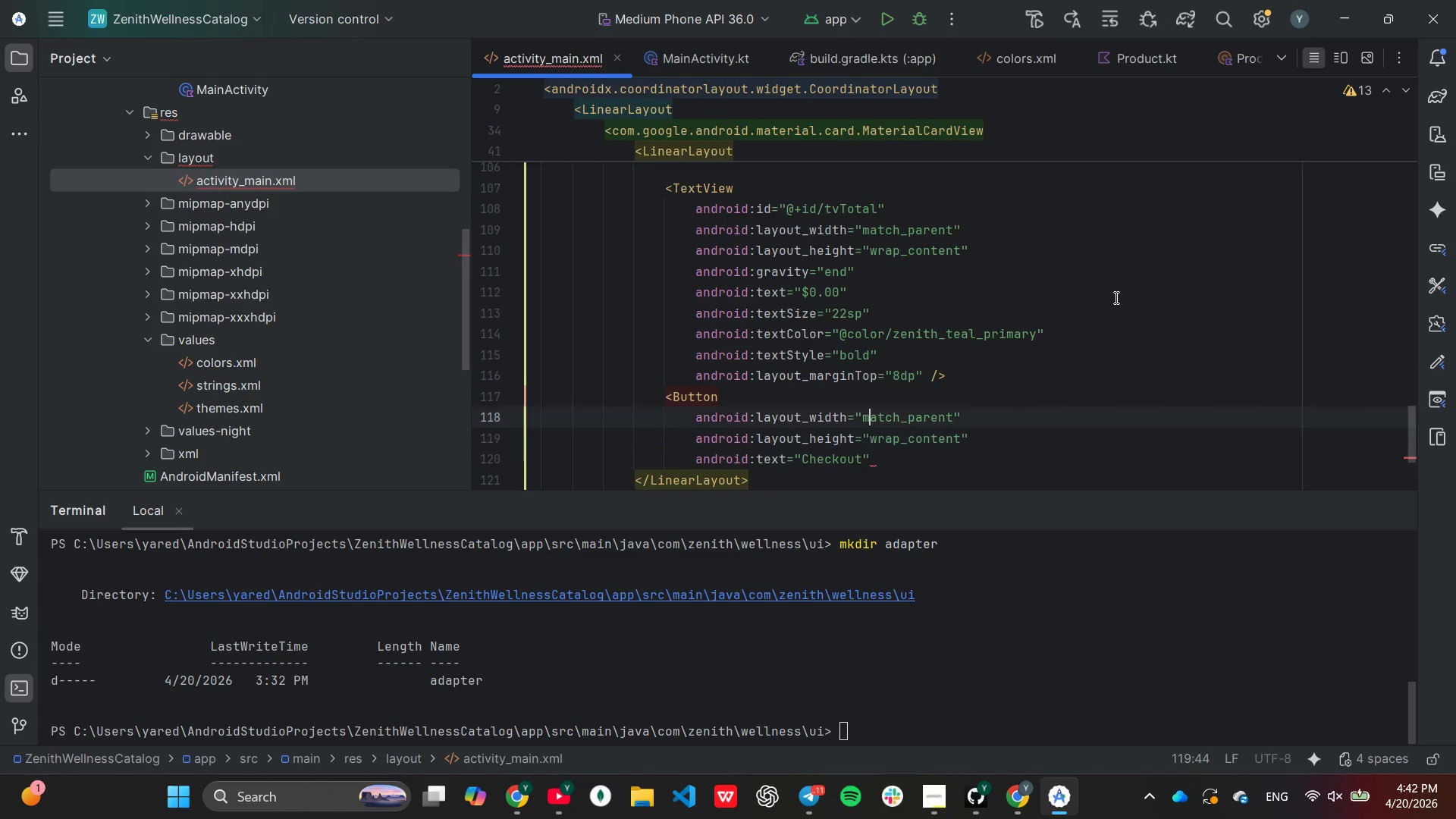 
key(ArrowUp)
 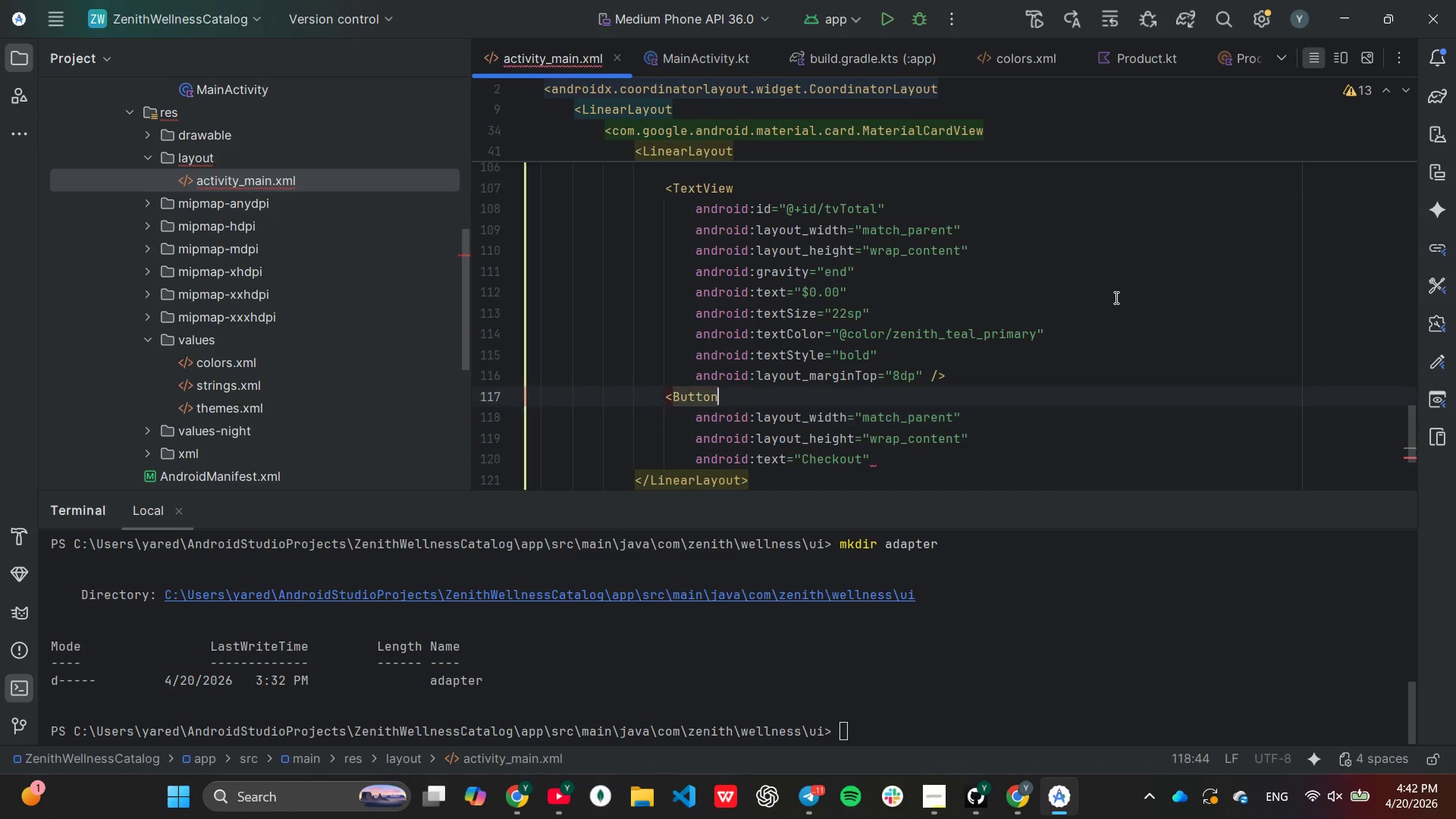 
key(ArrowUp)
 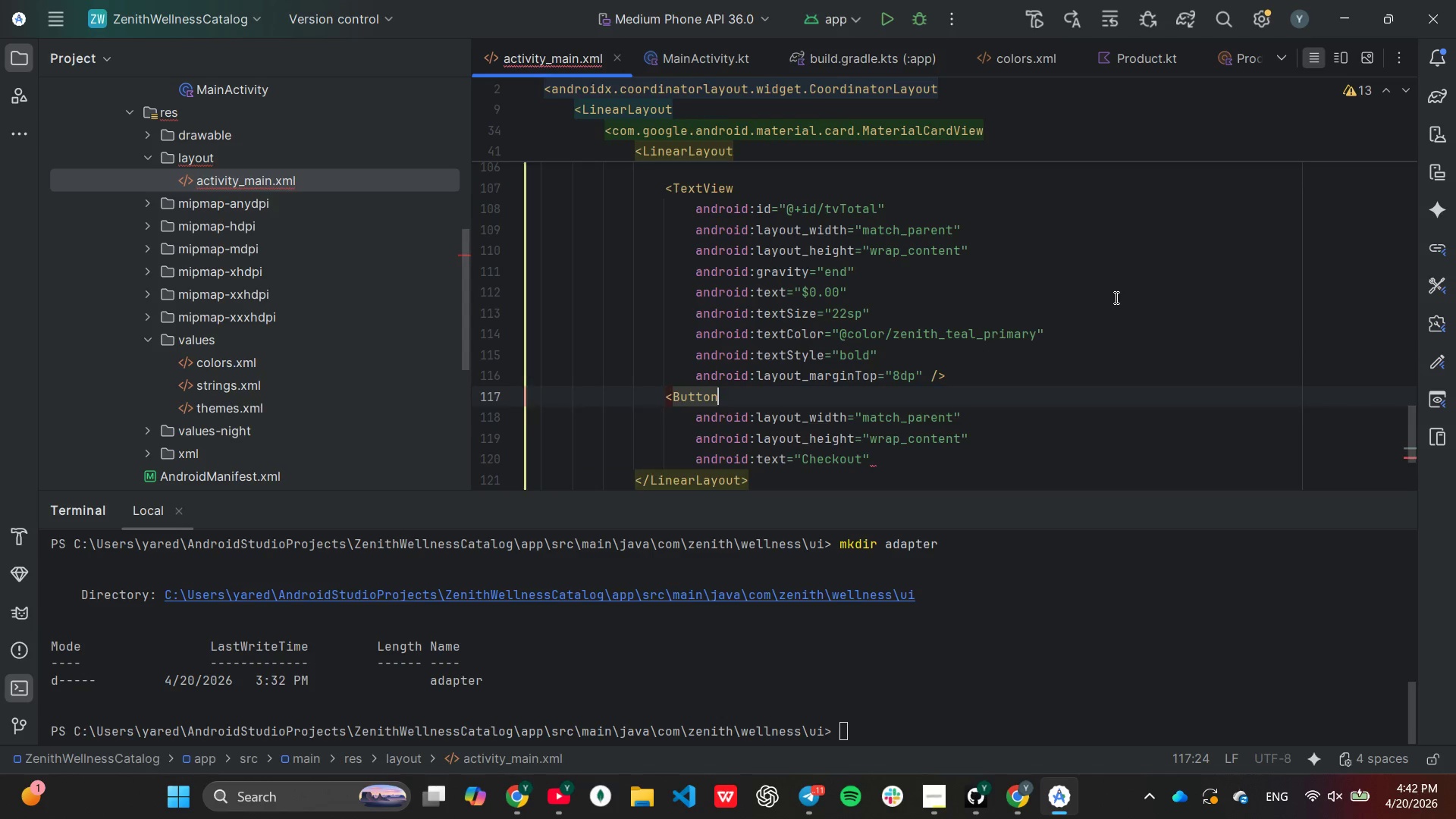 
key(Enter)
 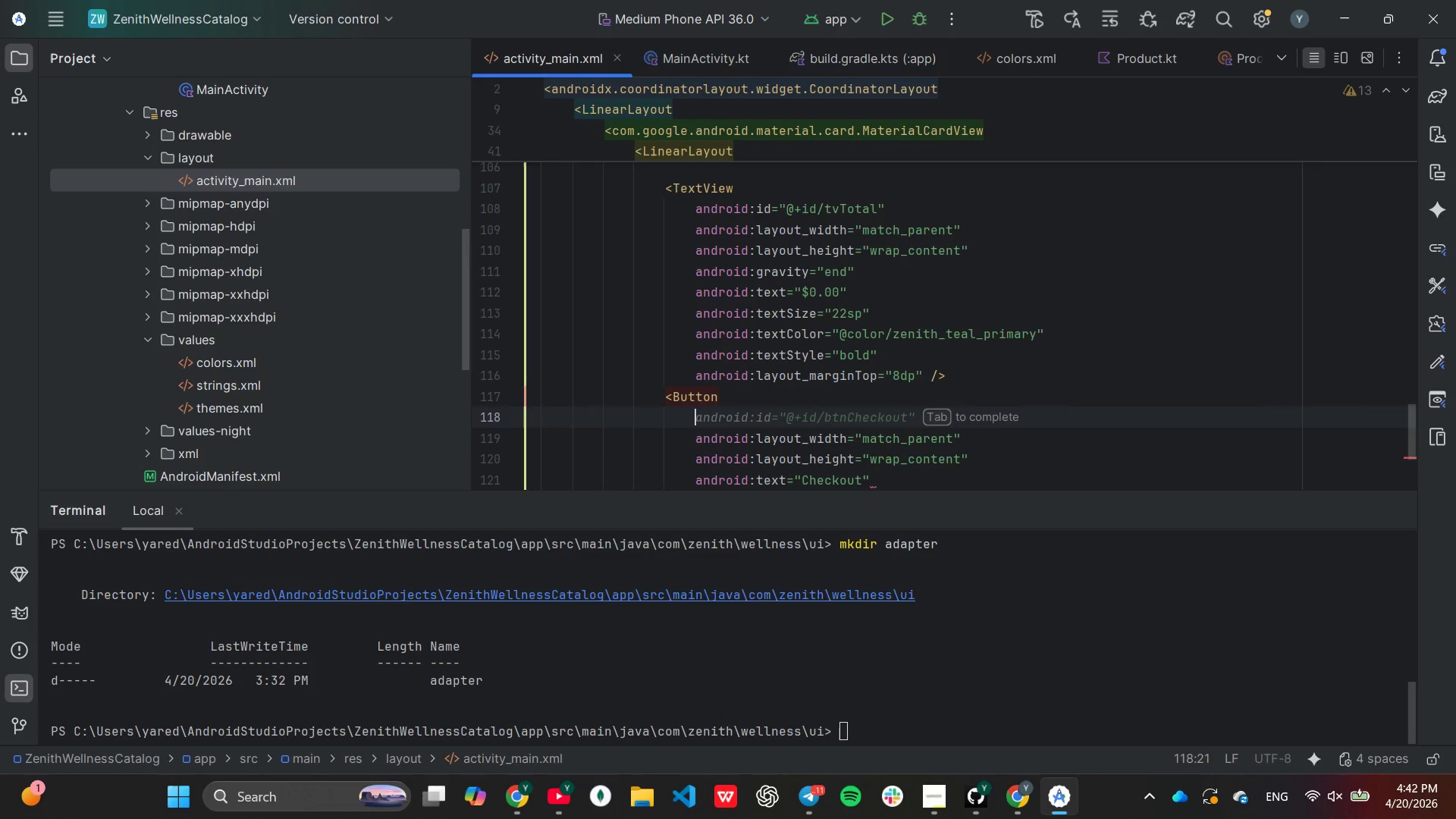 
type(and)
key(Tab)
 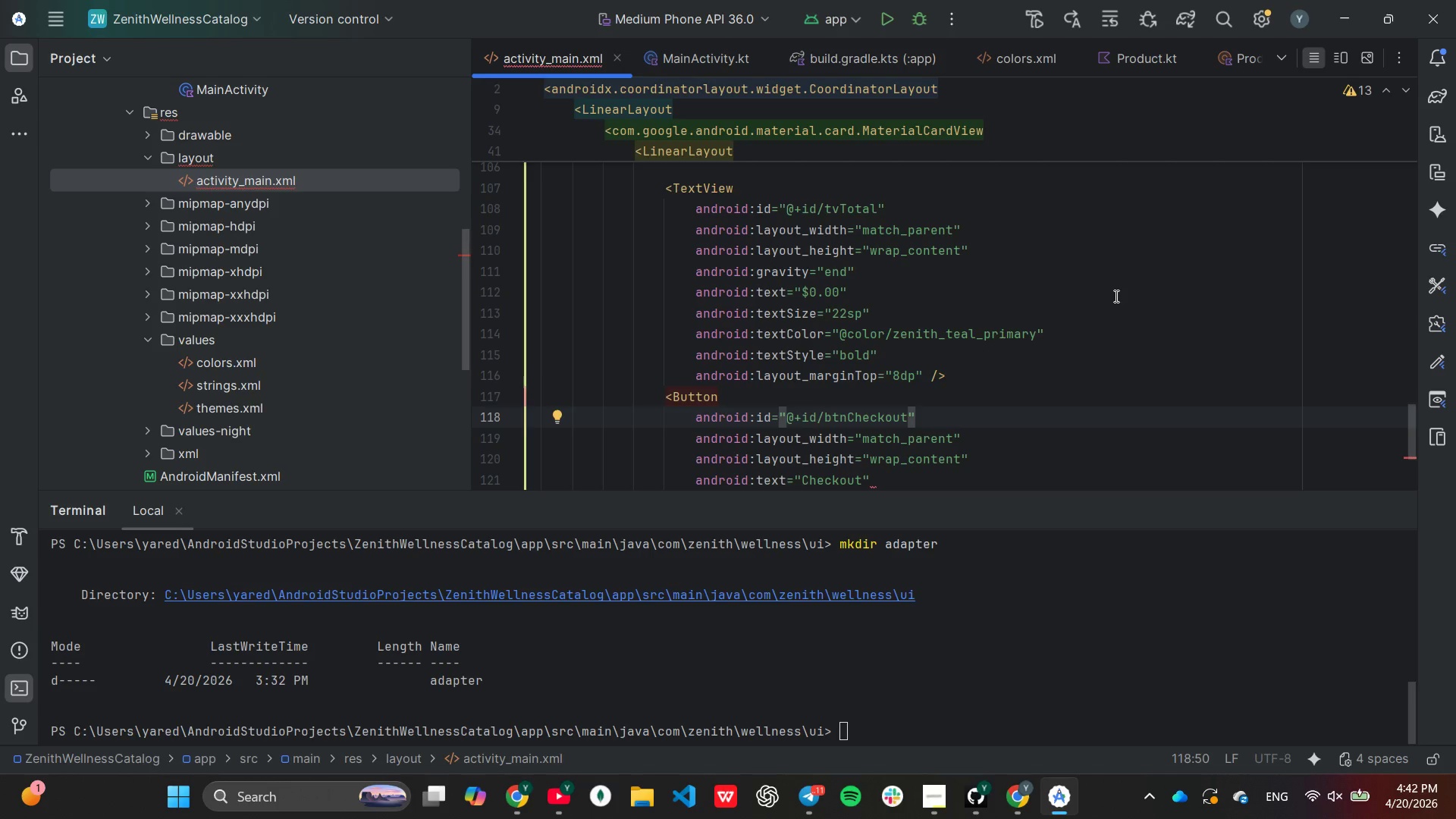 
wait(10.52)
 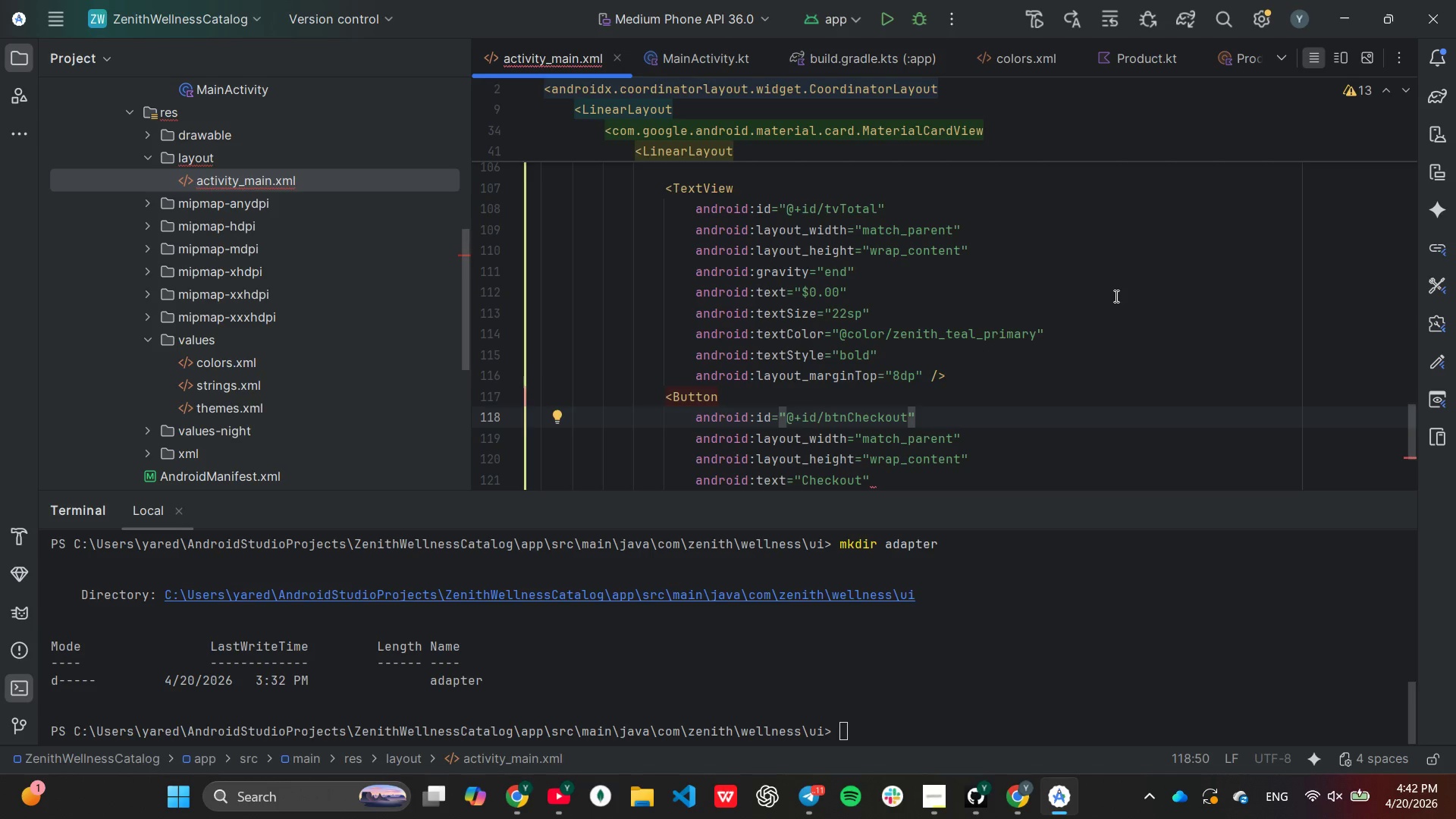 
key(ArrowDown)
 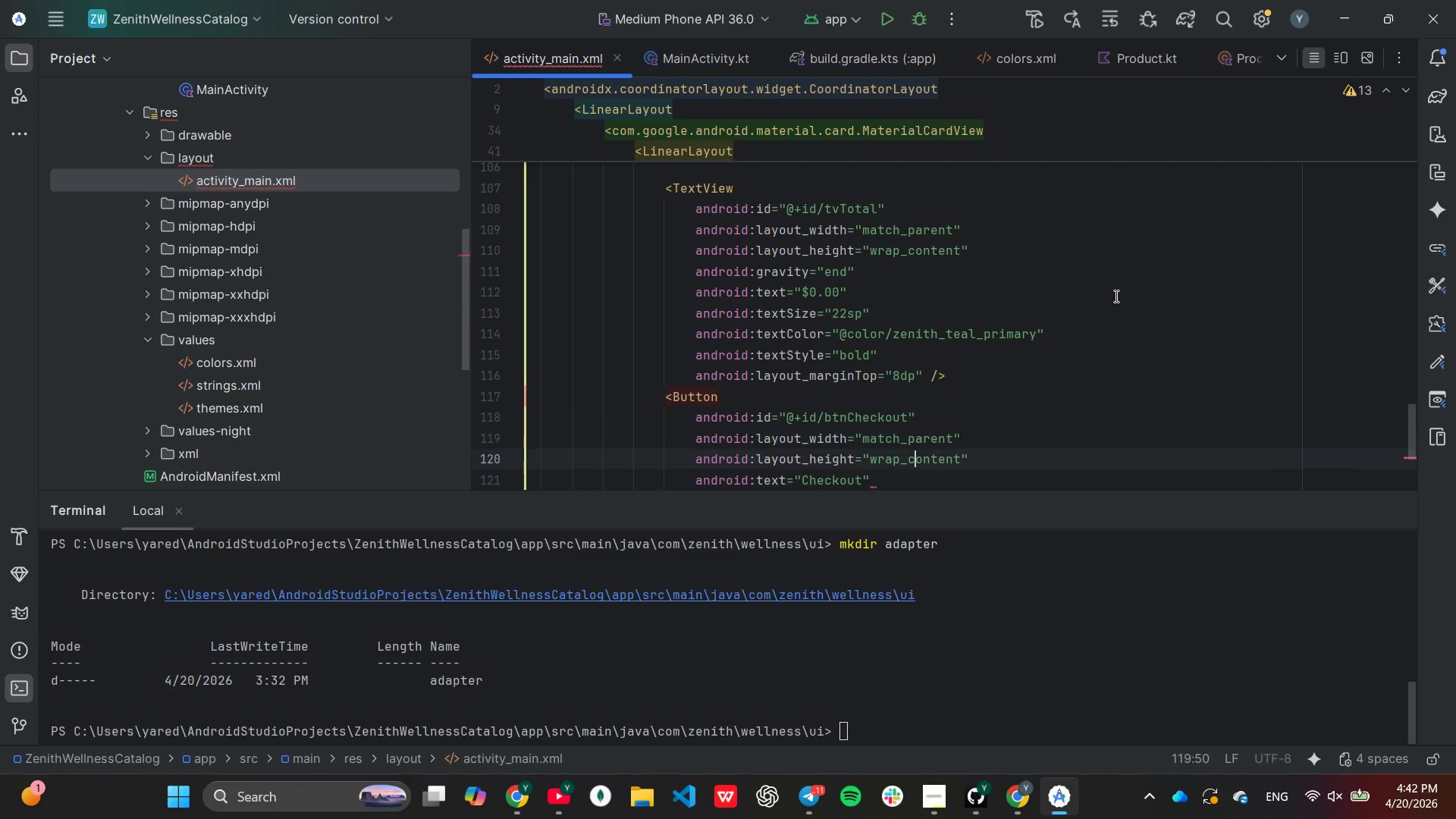 
key(ArrowDown)
 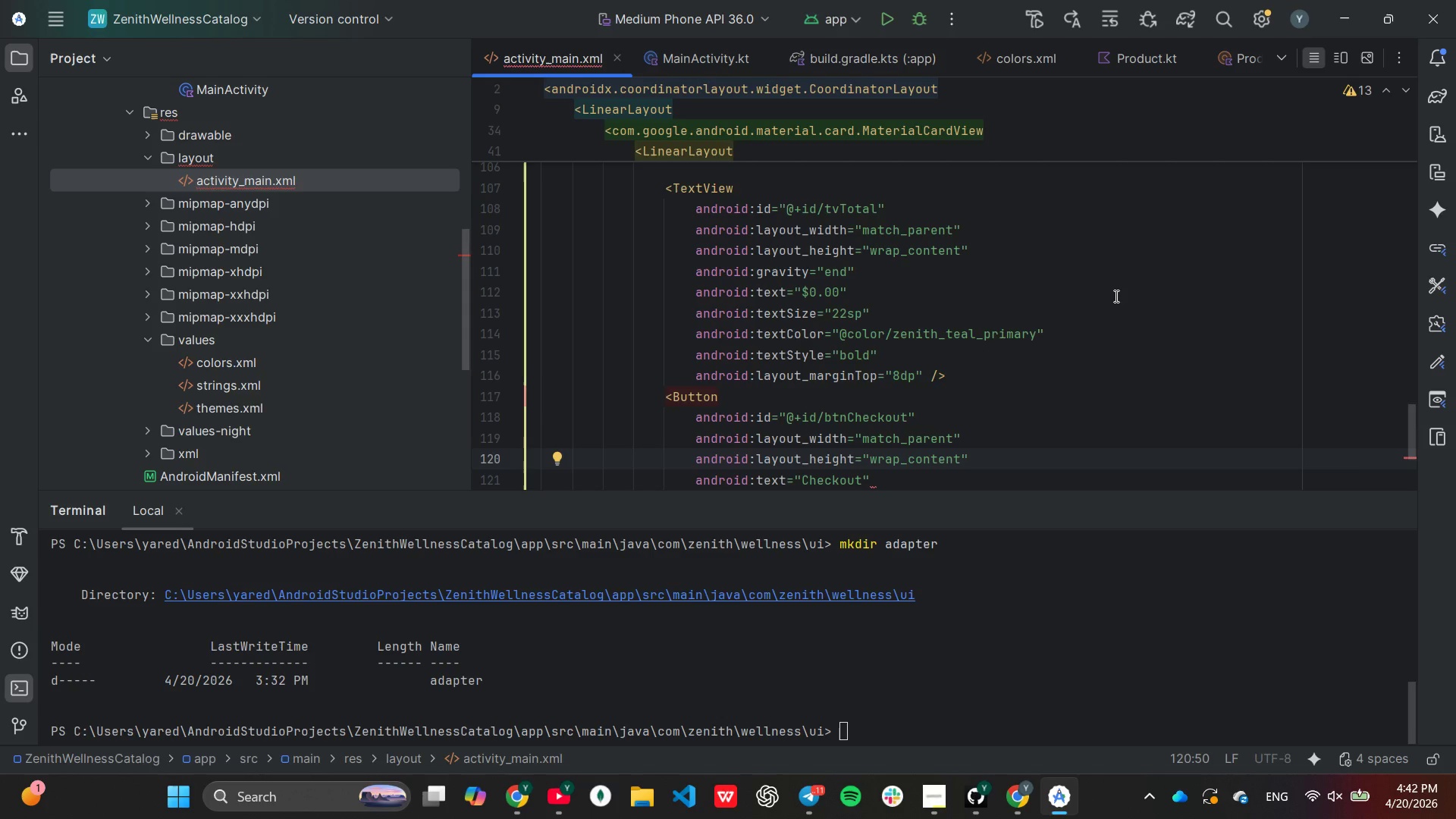 
key(ArrowDown)
 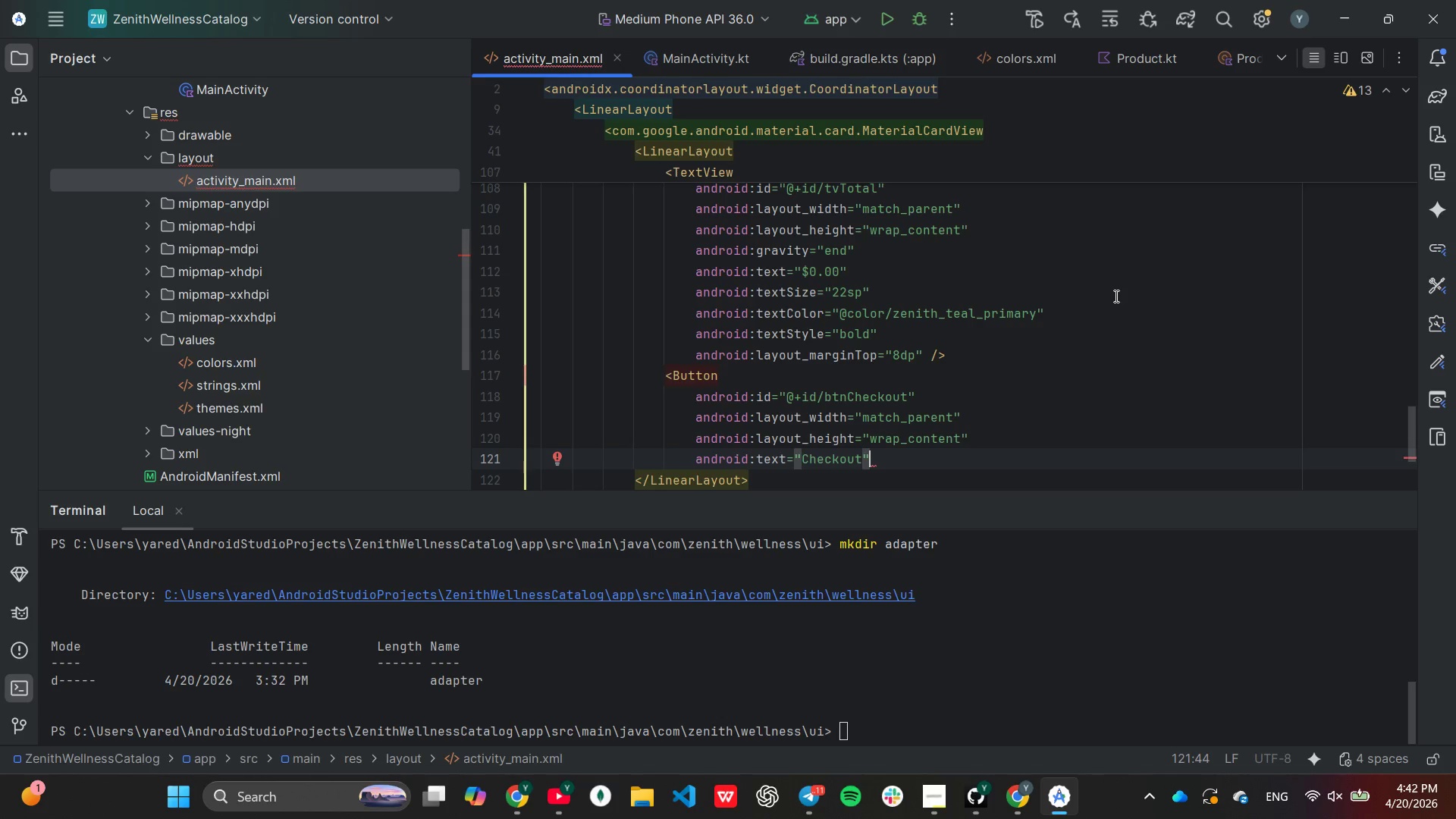 
key(Enter)
 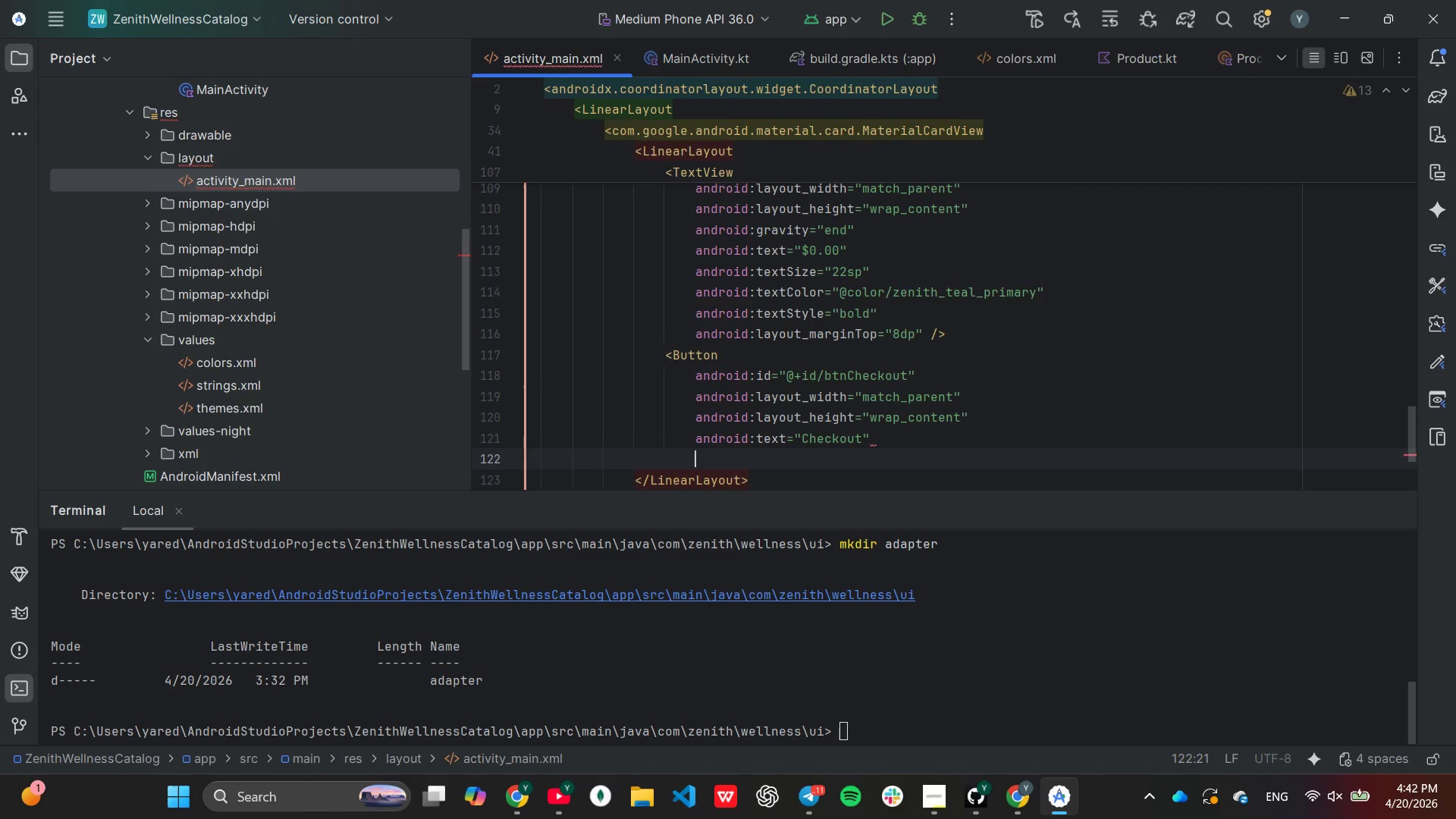 
type(android)
 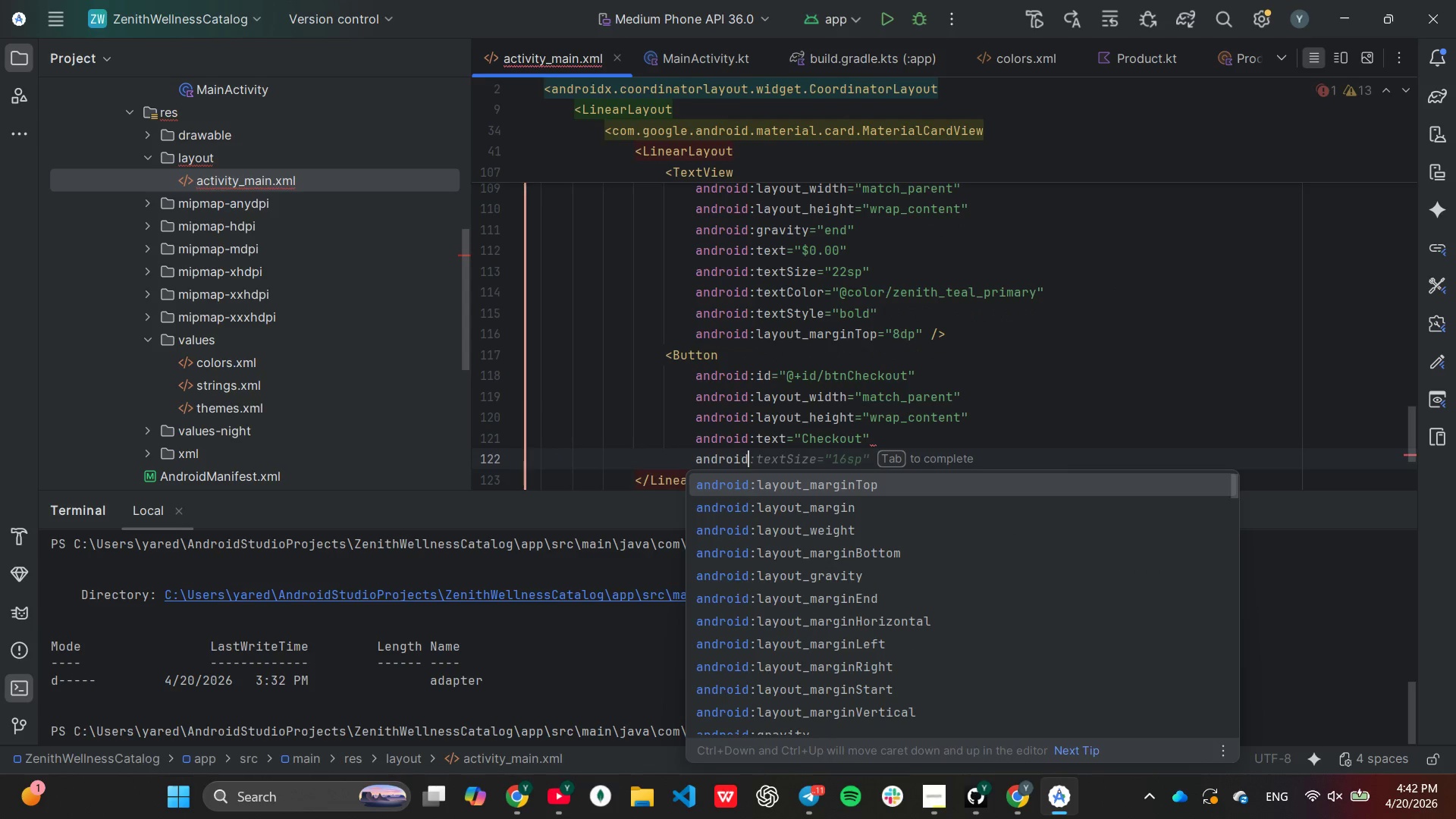 
type(:la)
 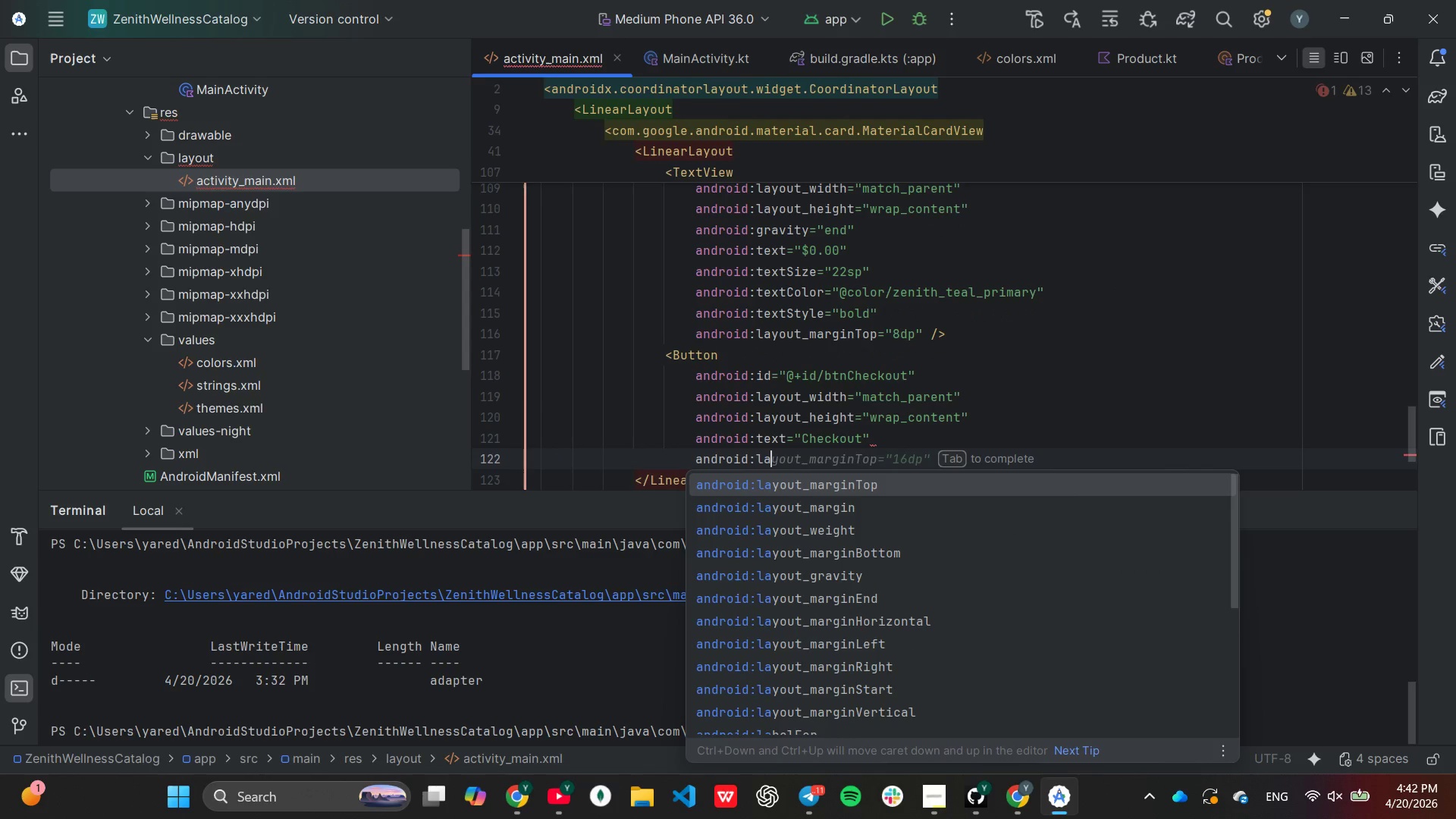 
key(Enter)
 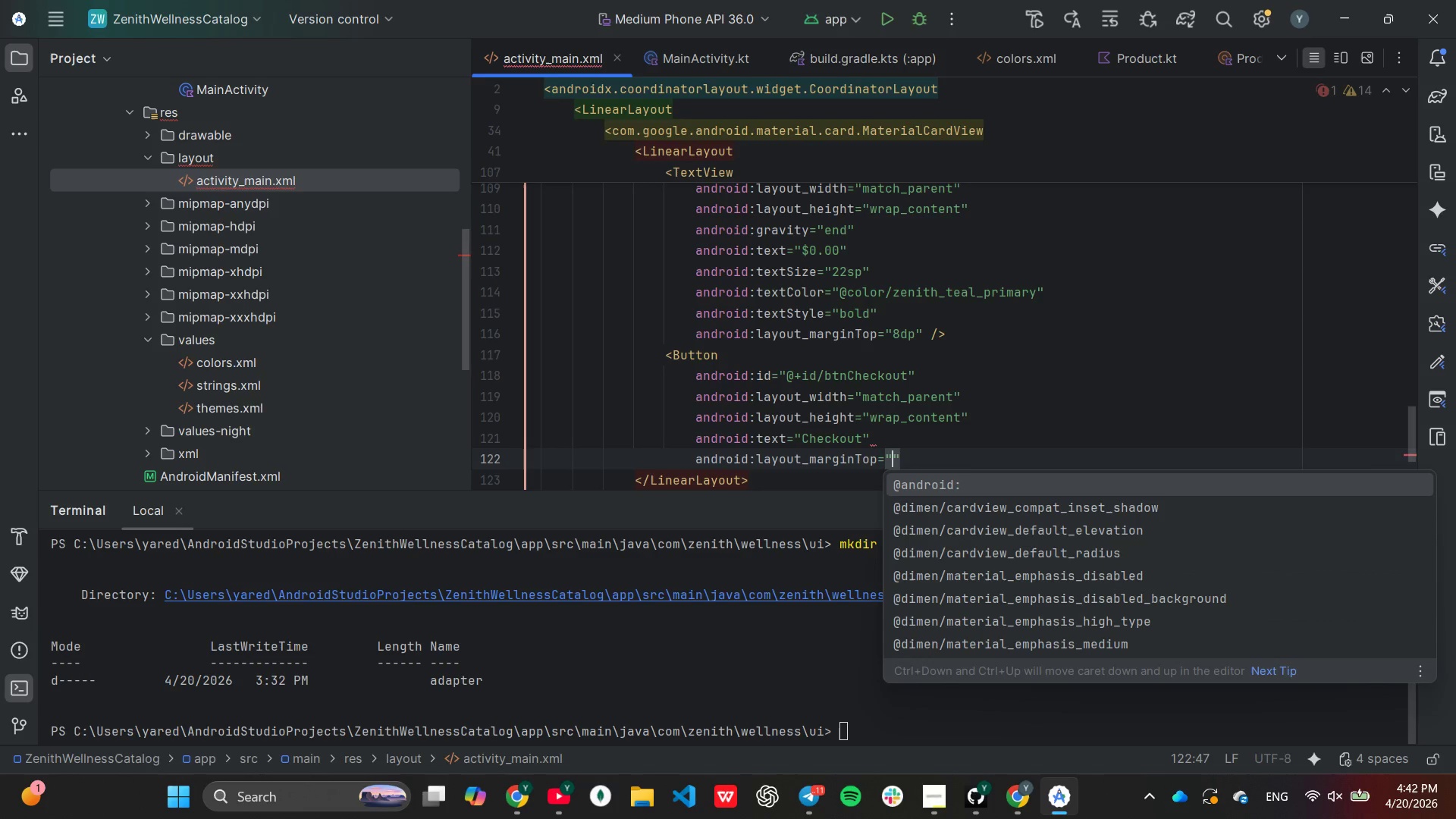 
type(16dp)
 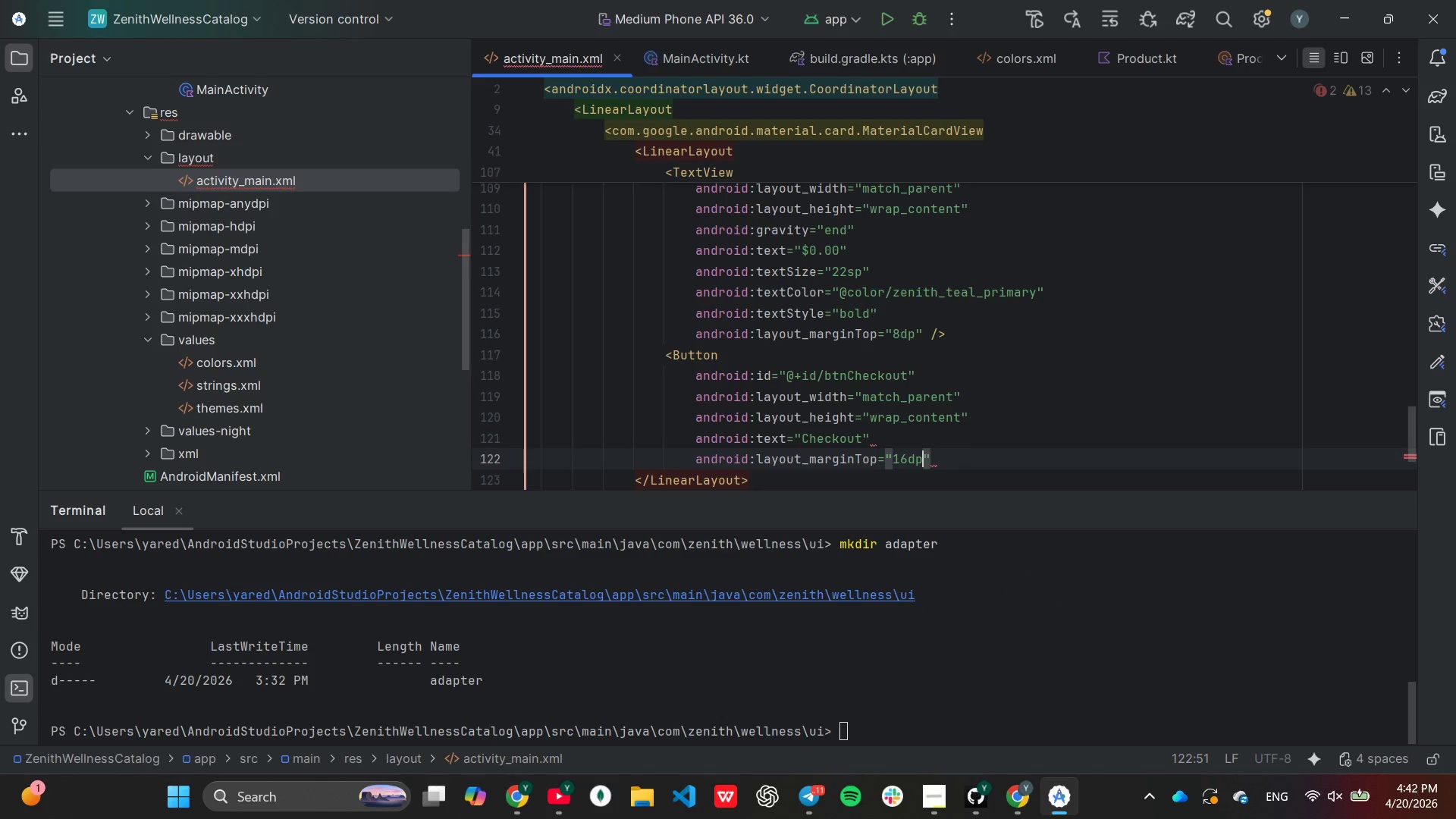 
key(ArrowRight)
 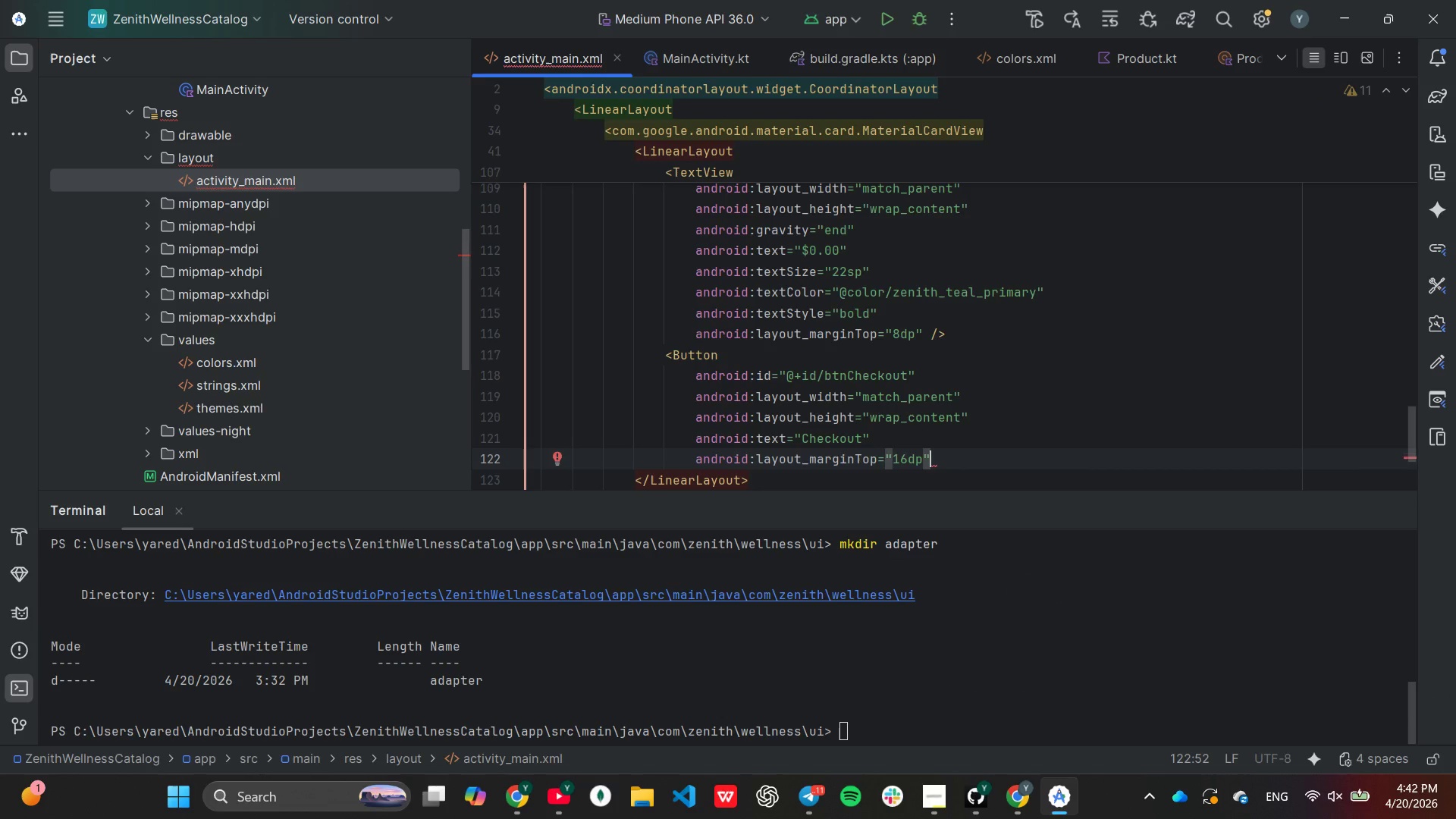 
key(Enter)
 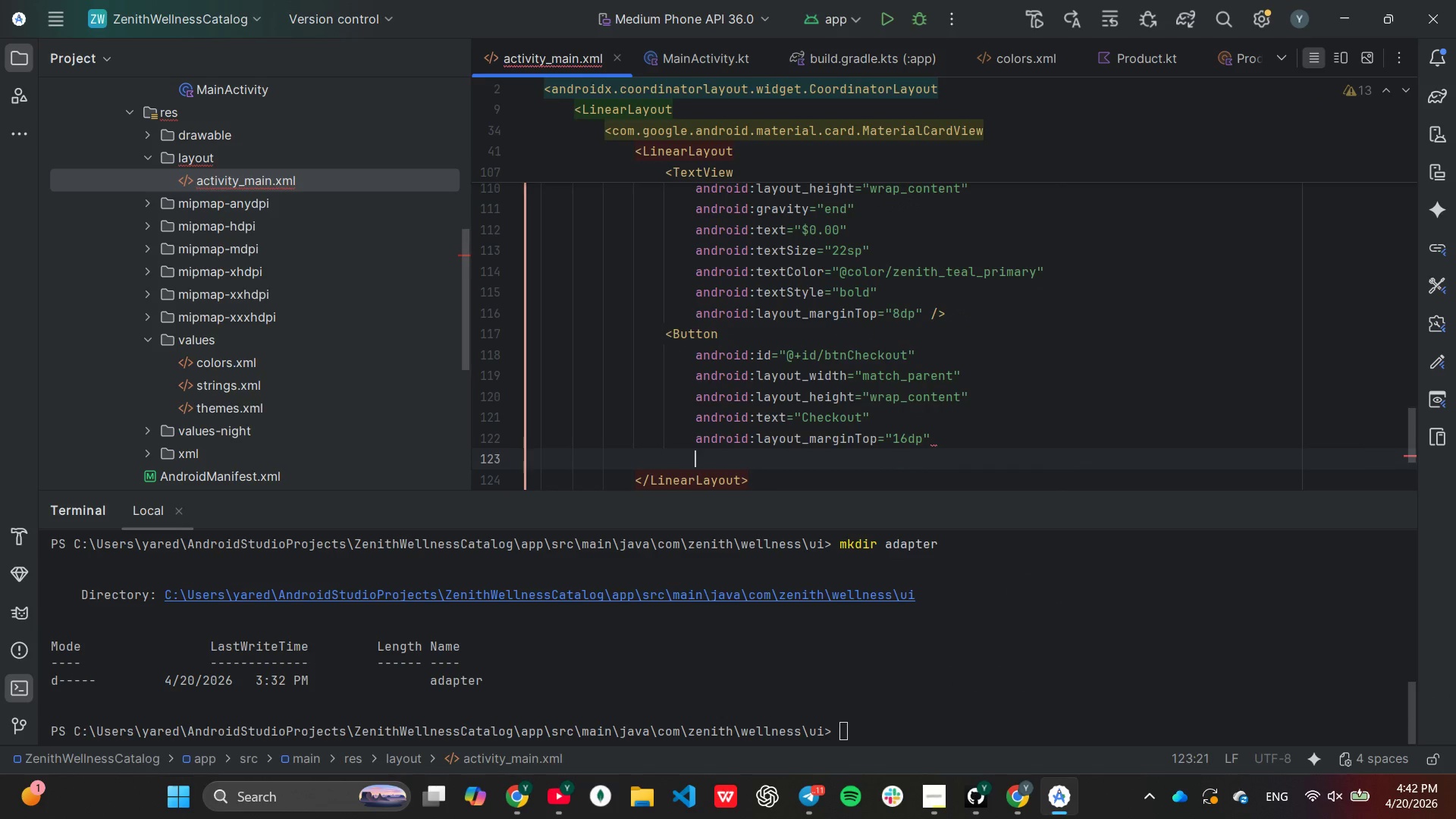 
type(style=)
key(Tab)
 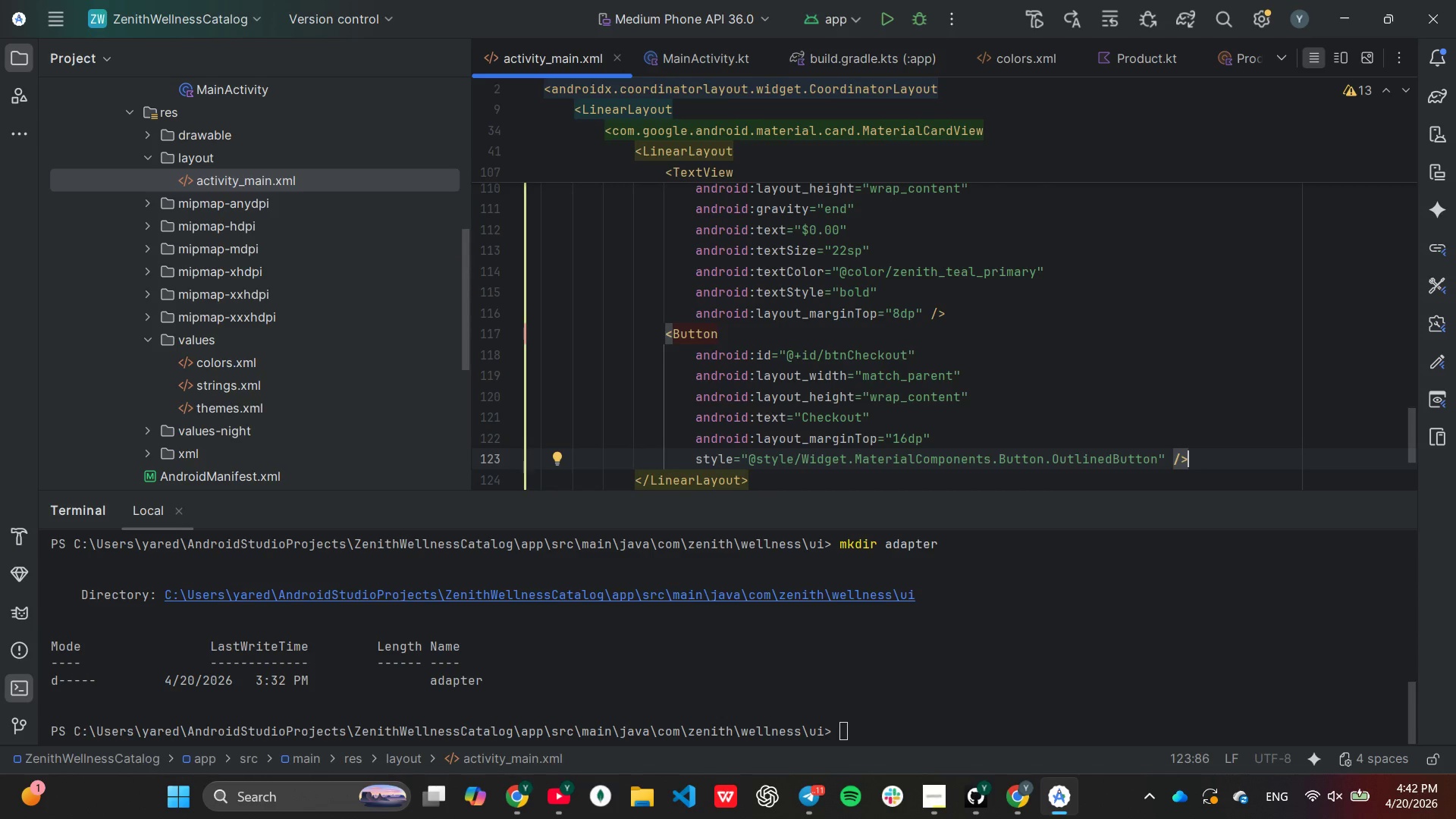 
hold_key(key=ArrowLeft, duration=0.59)
 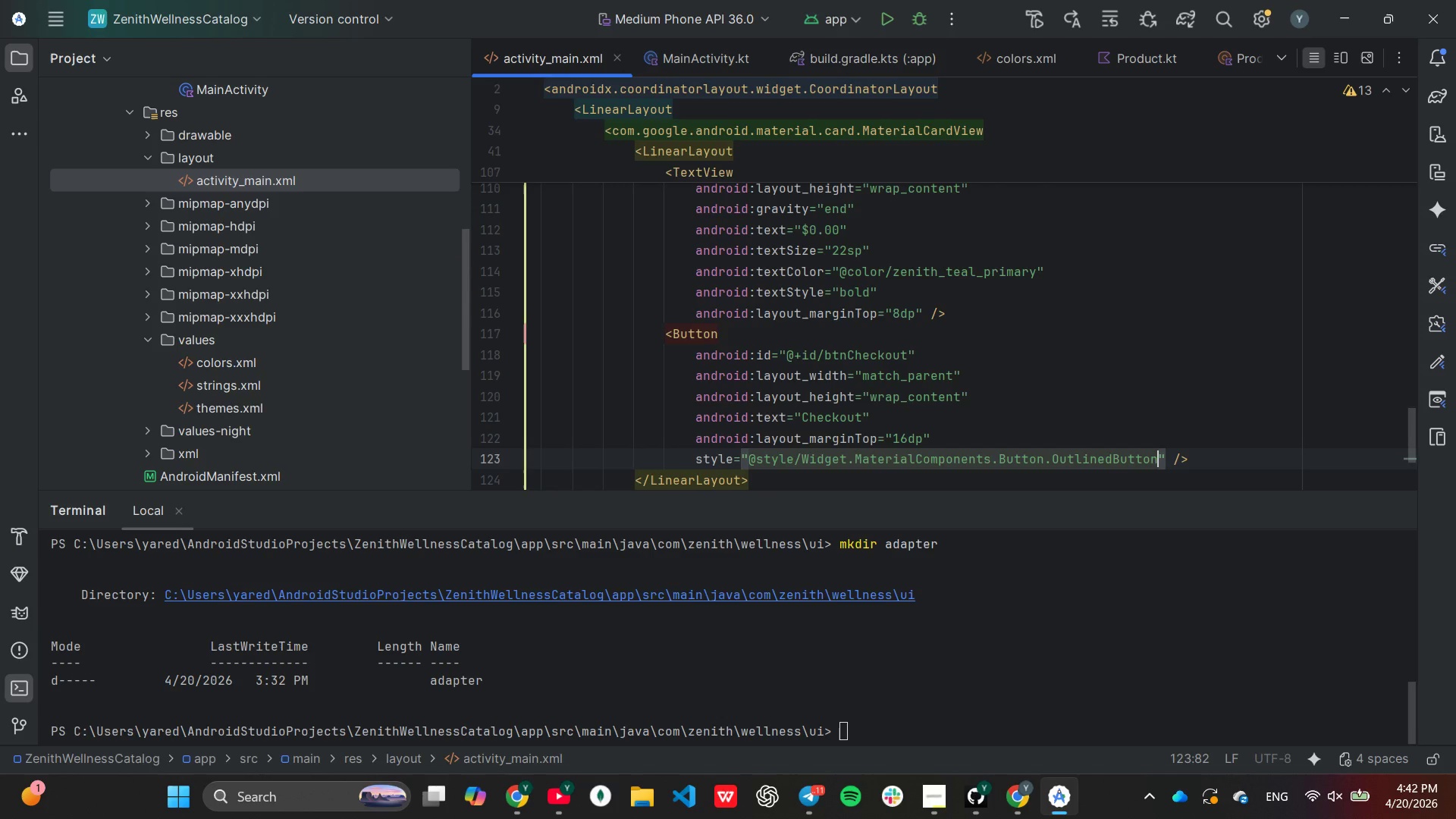 
hold_key(key=Backspace, duration=1.19)
 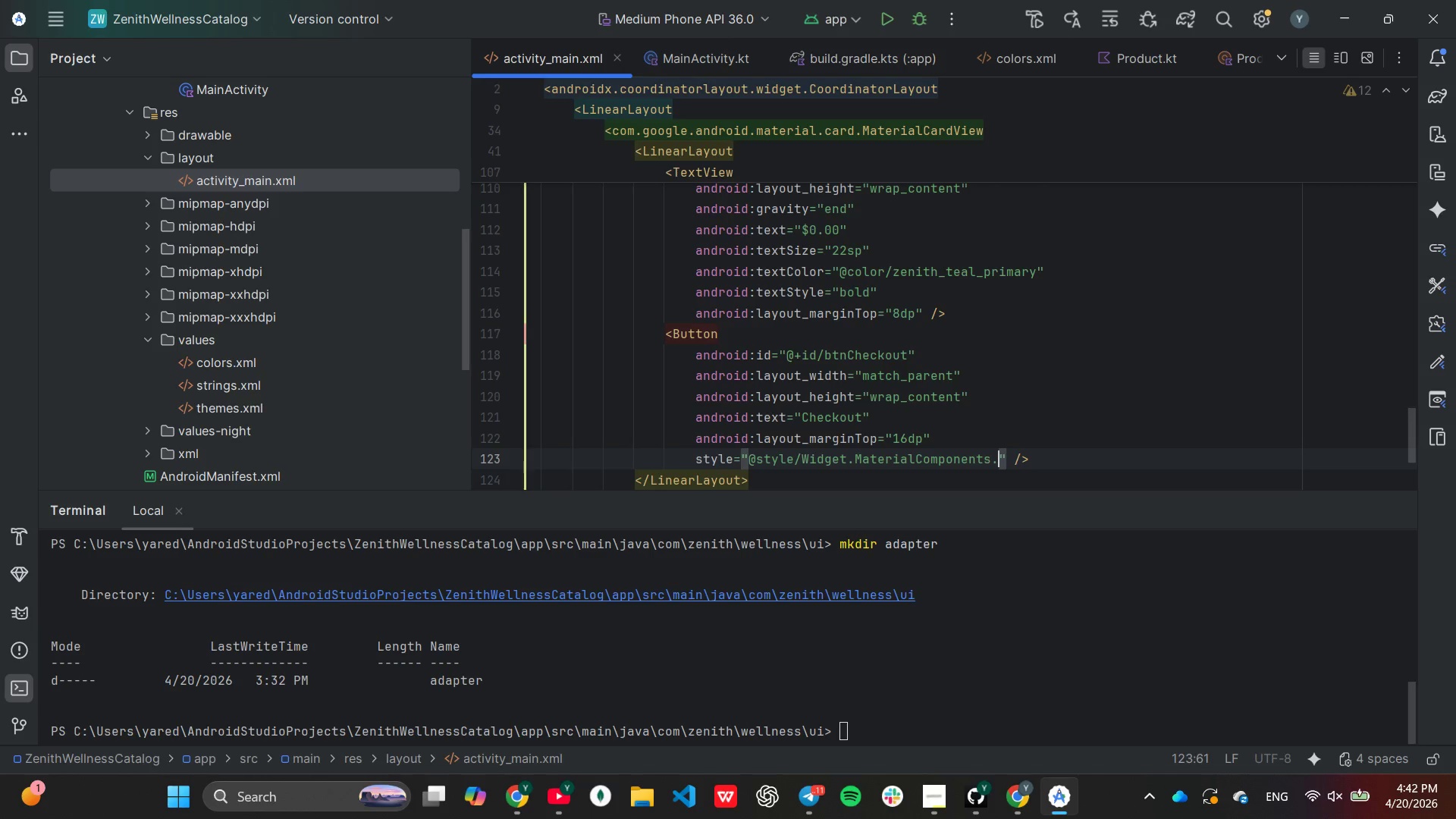 
hold_key(key=Backspace, duration=0.69)
 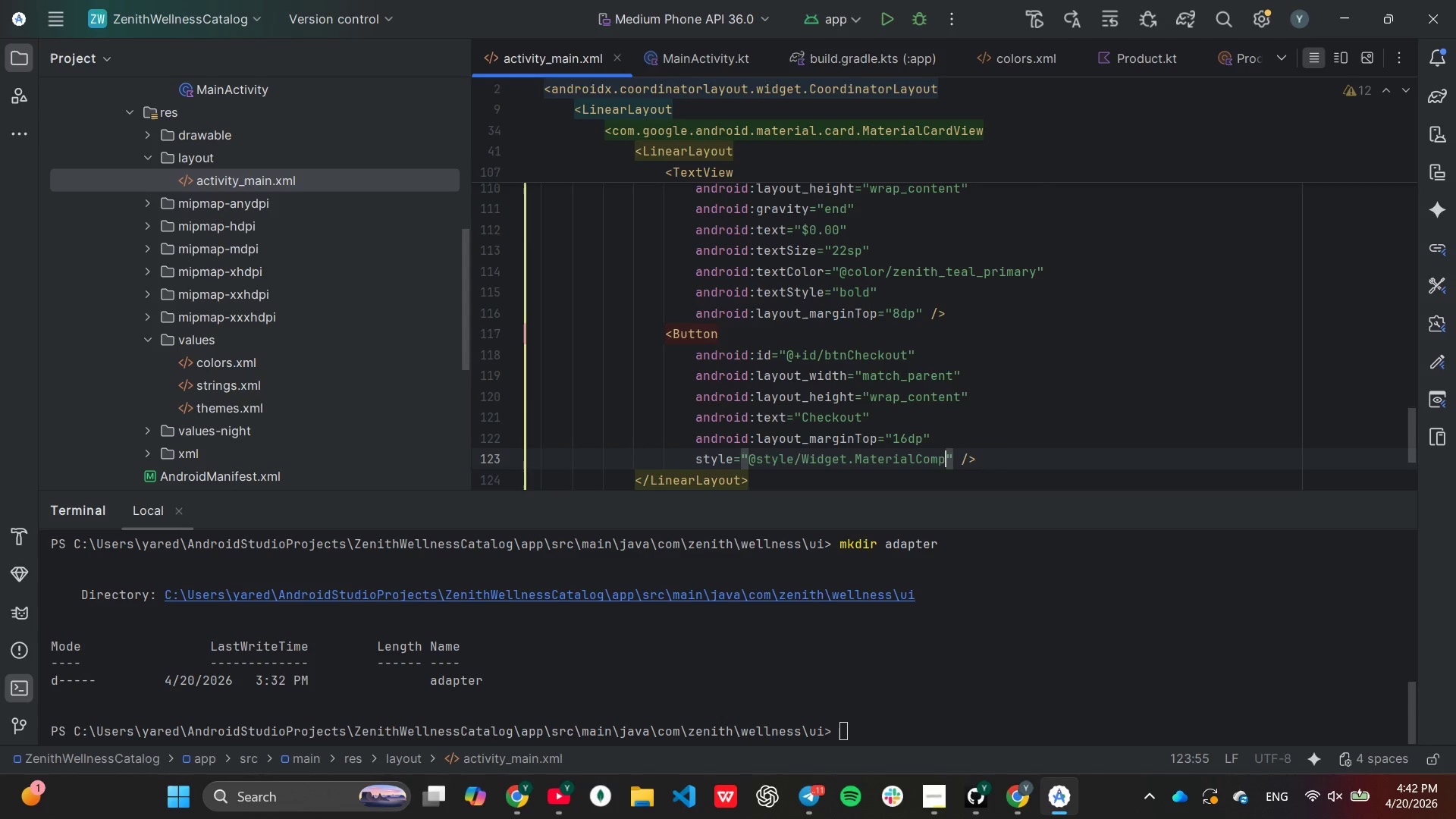 
key(Backspace)
 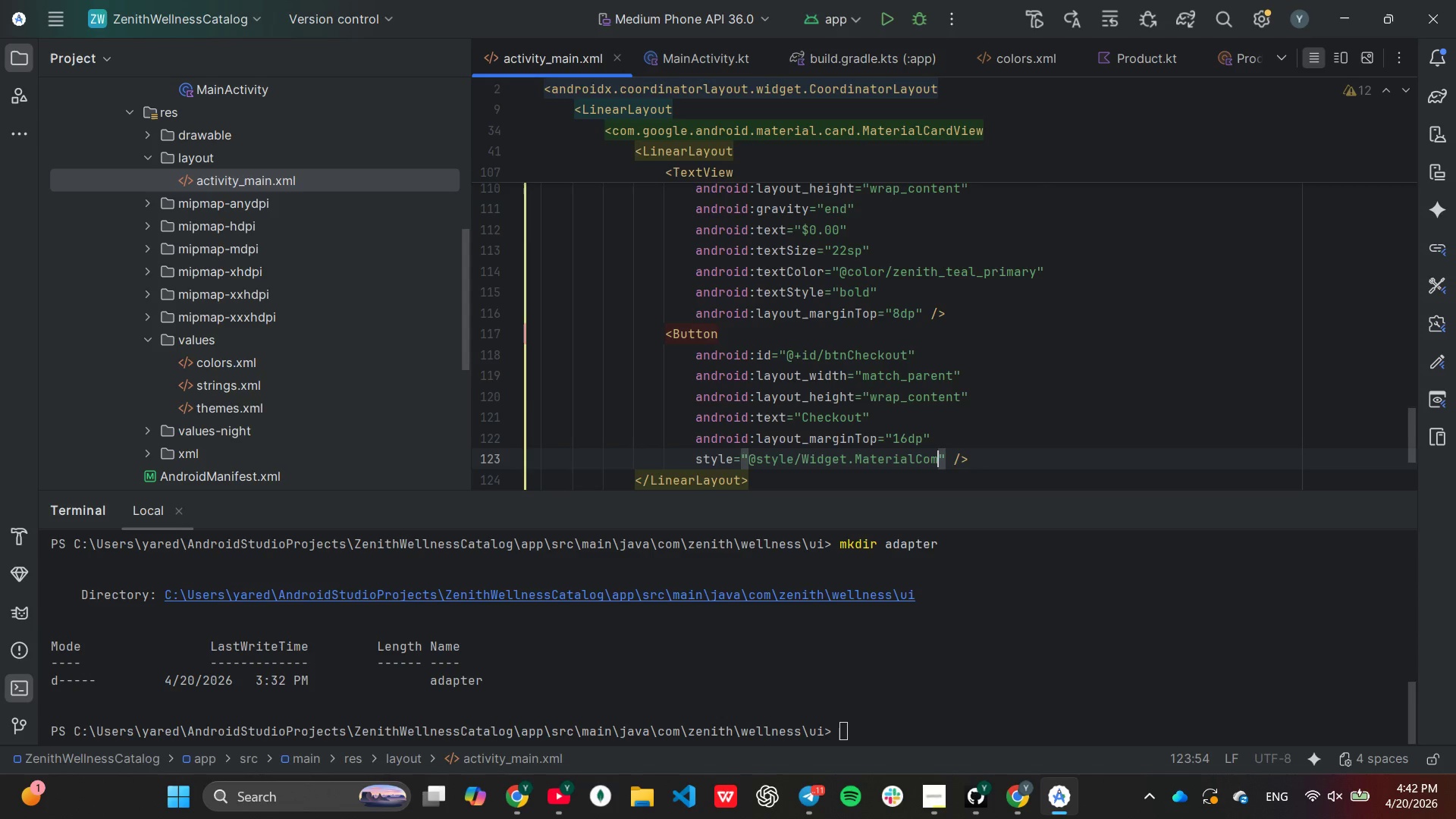 
key(Backspace)
 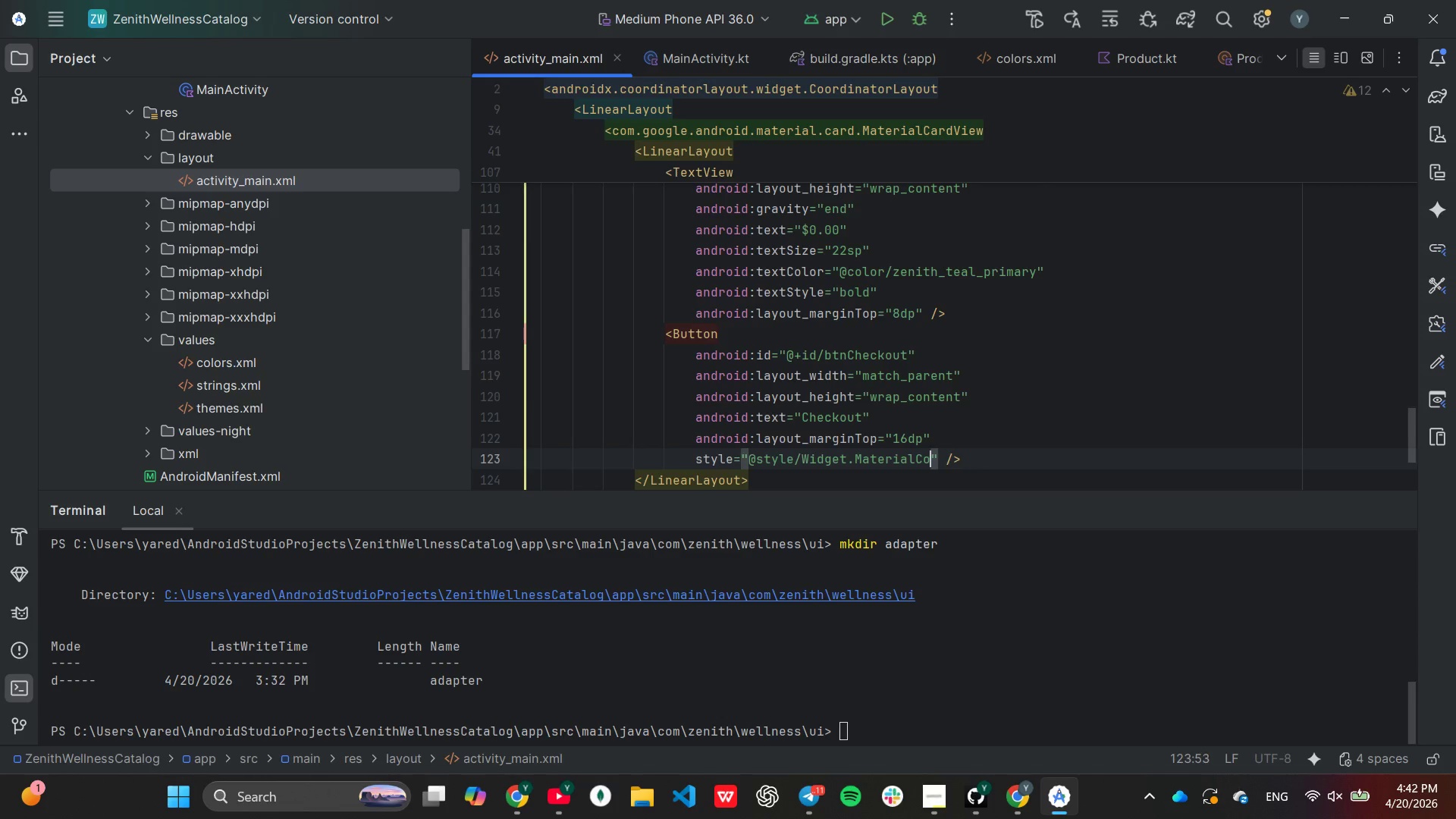 
key(Backspace)
 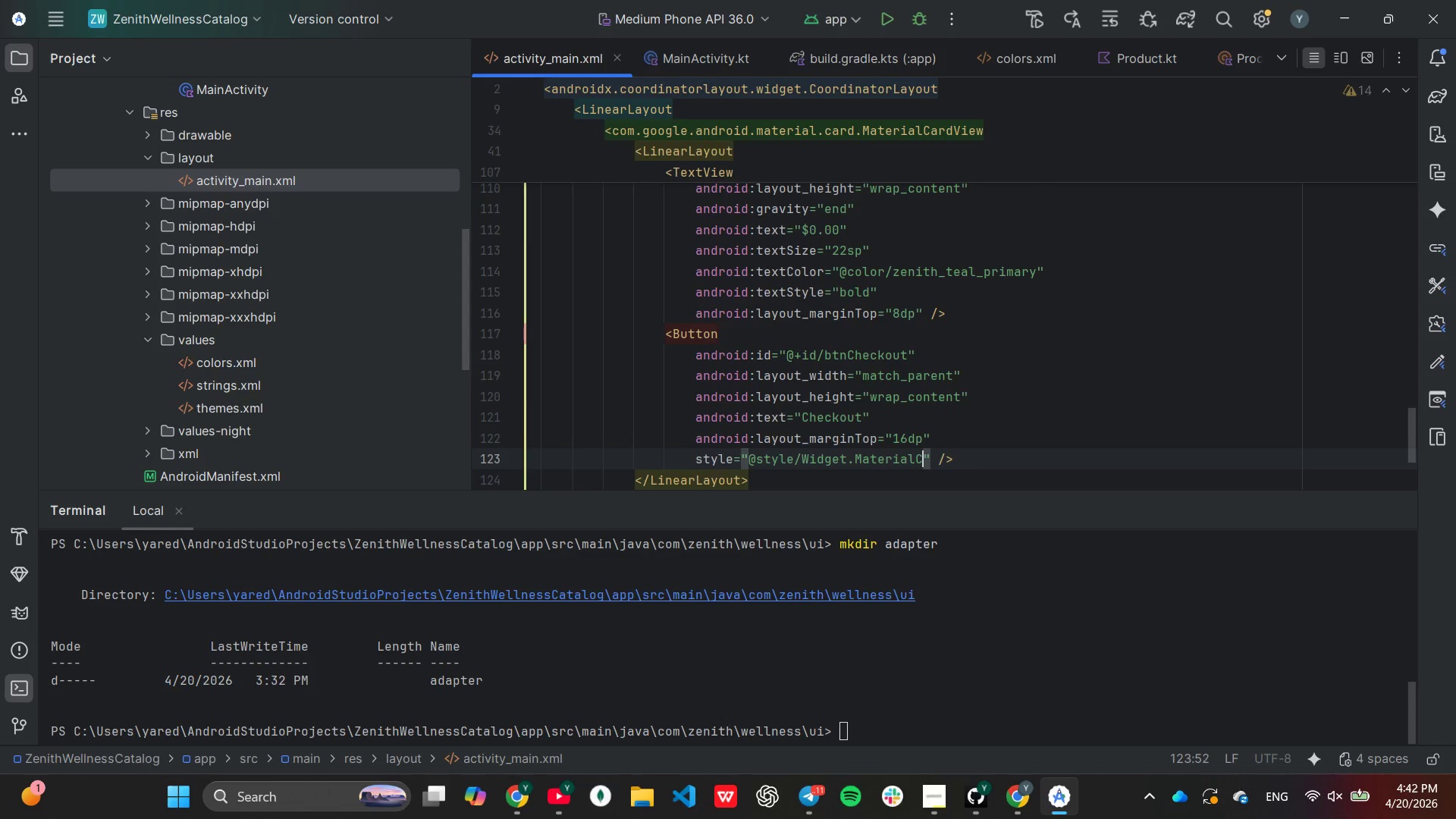 
key(Backspace)
 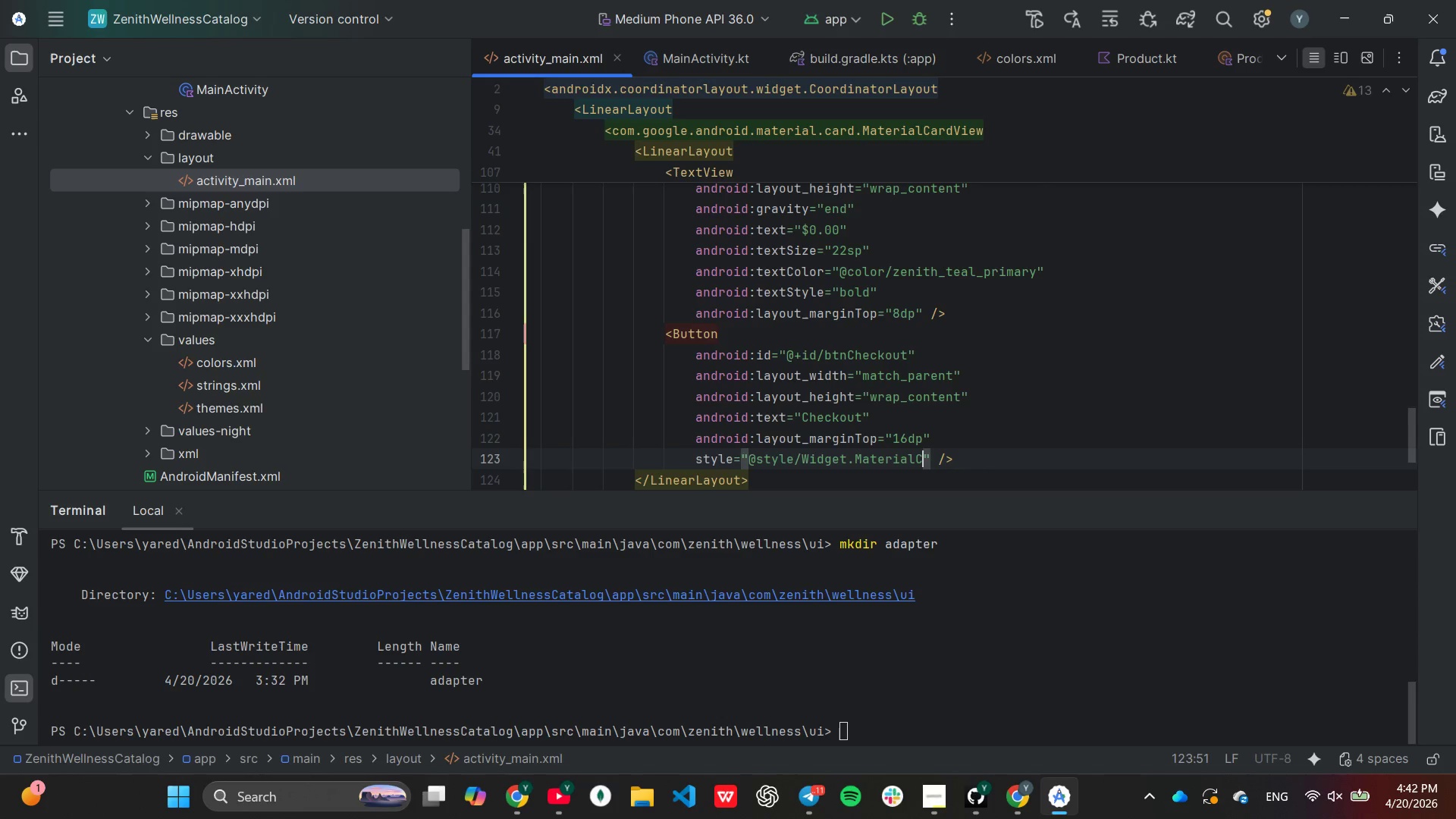 
key(Backspace)
 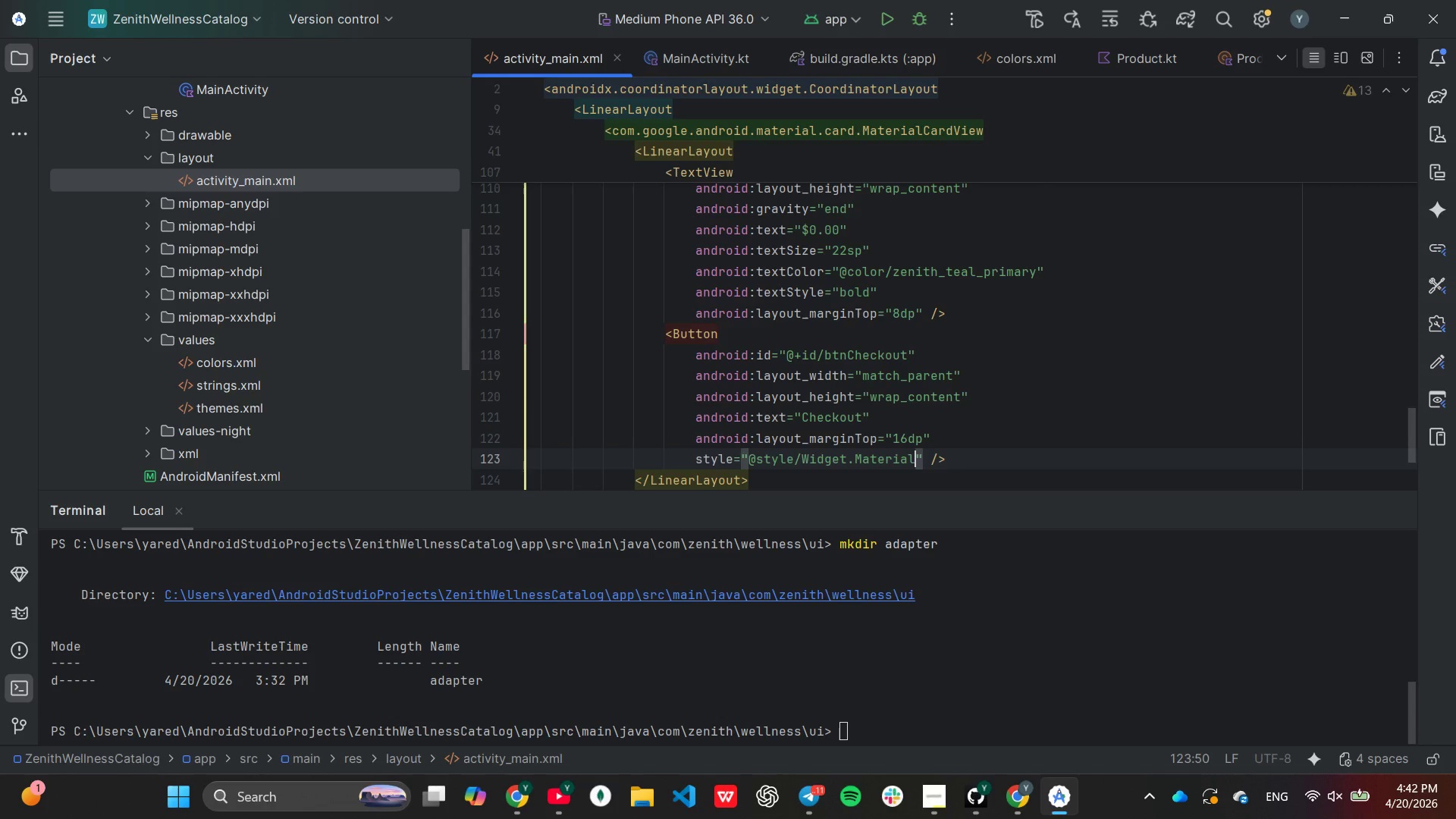 
key(3)
 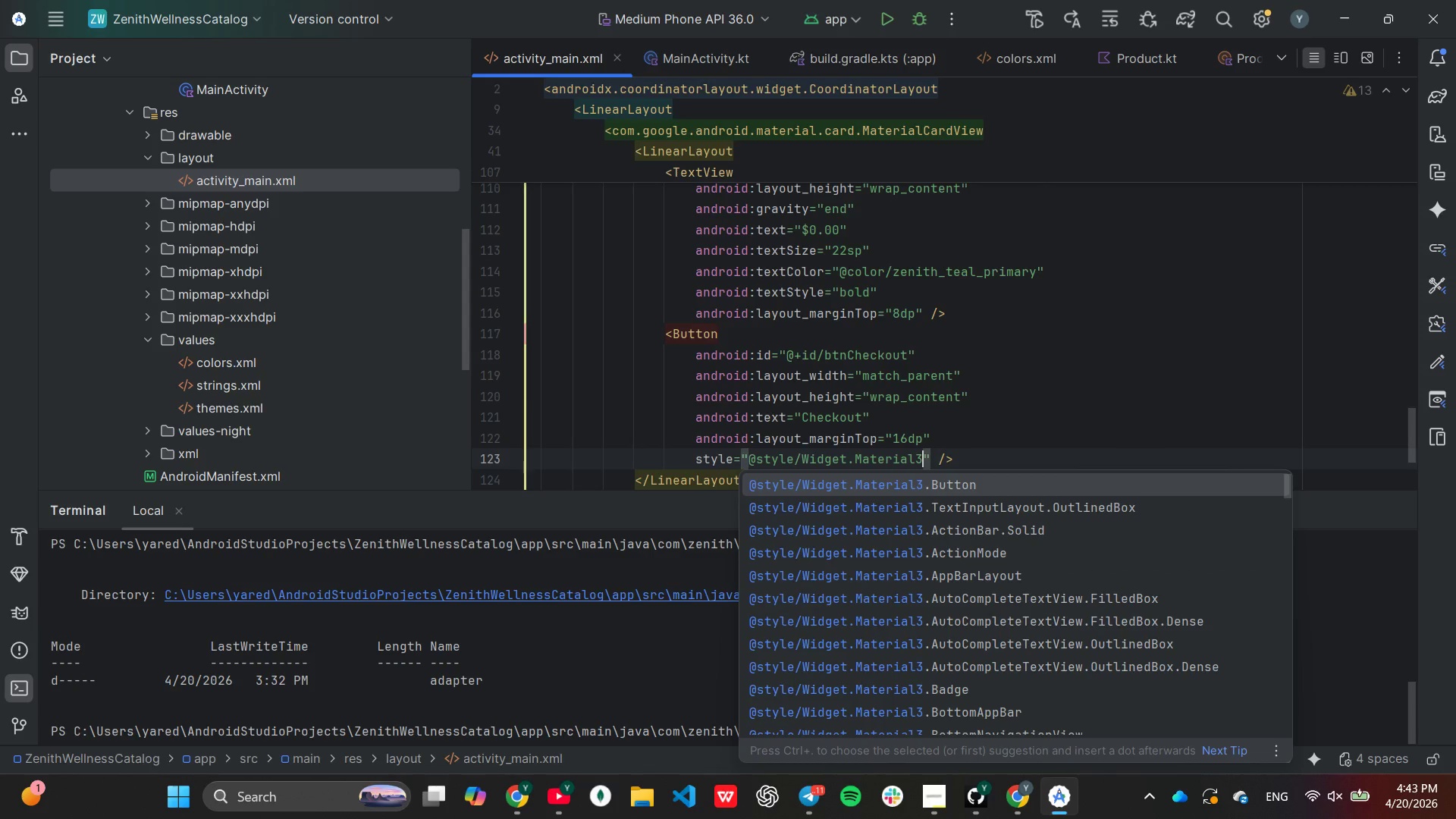 
key(Period)
 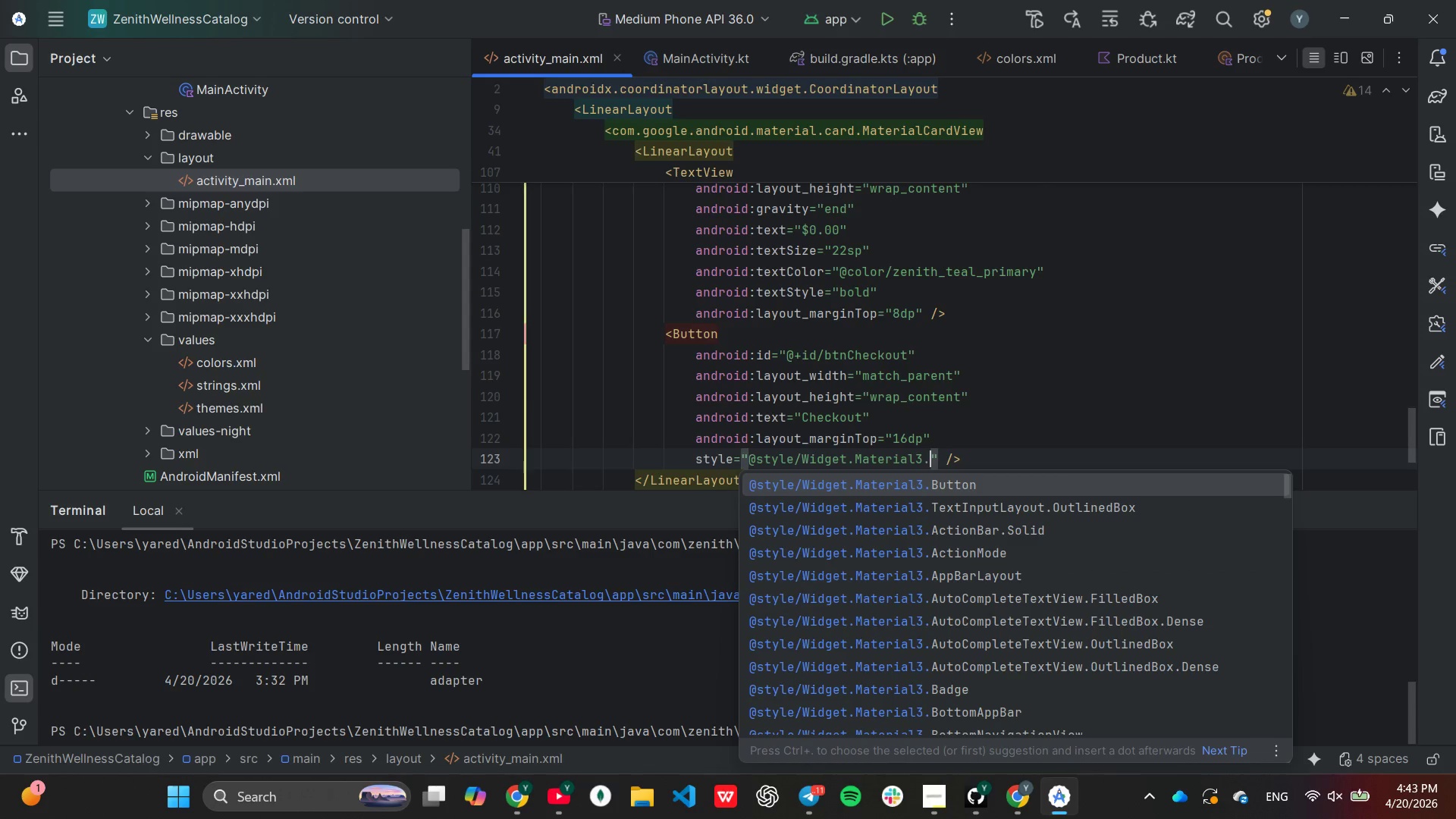 
key(Shift+B)
 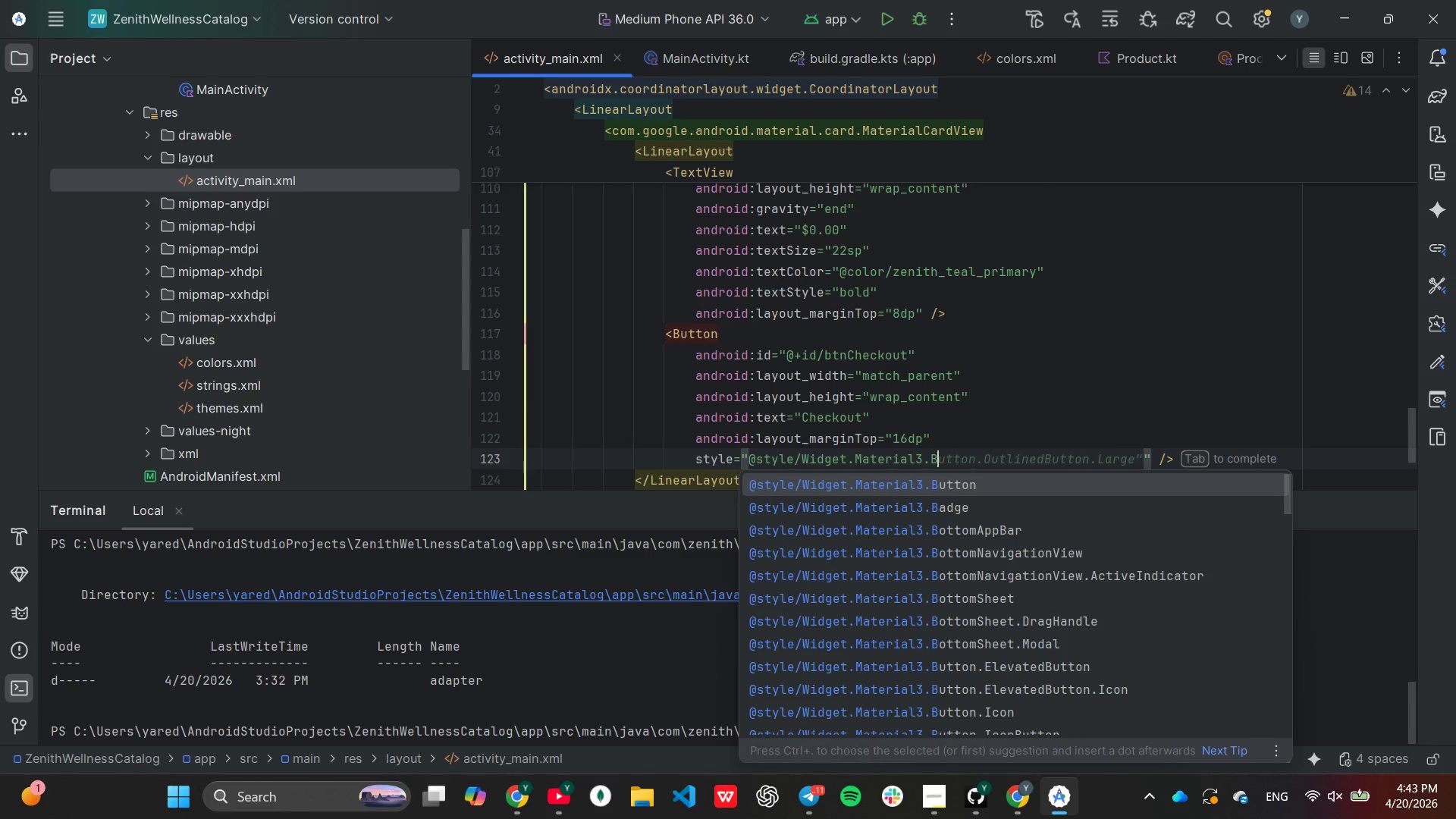 
key(Enter)
 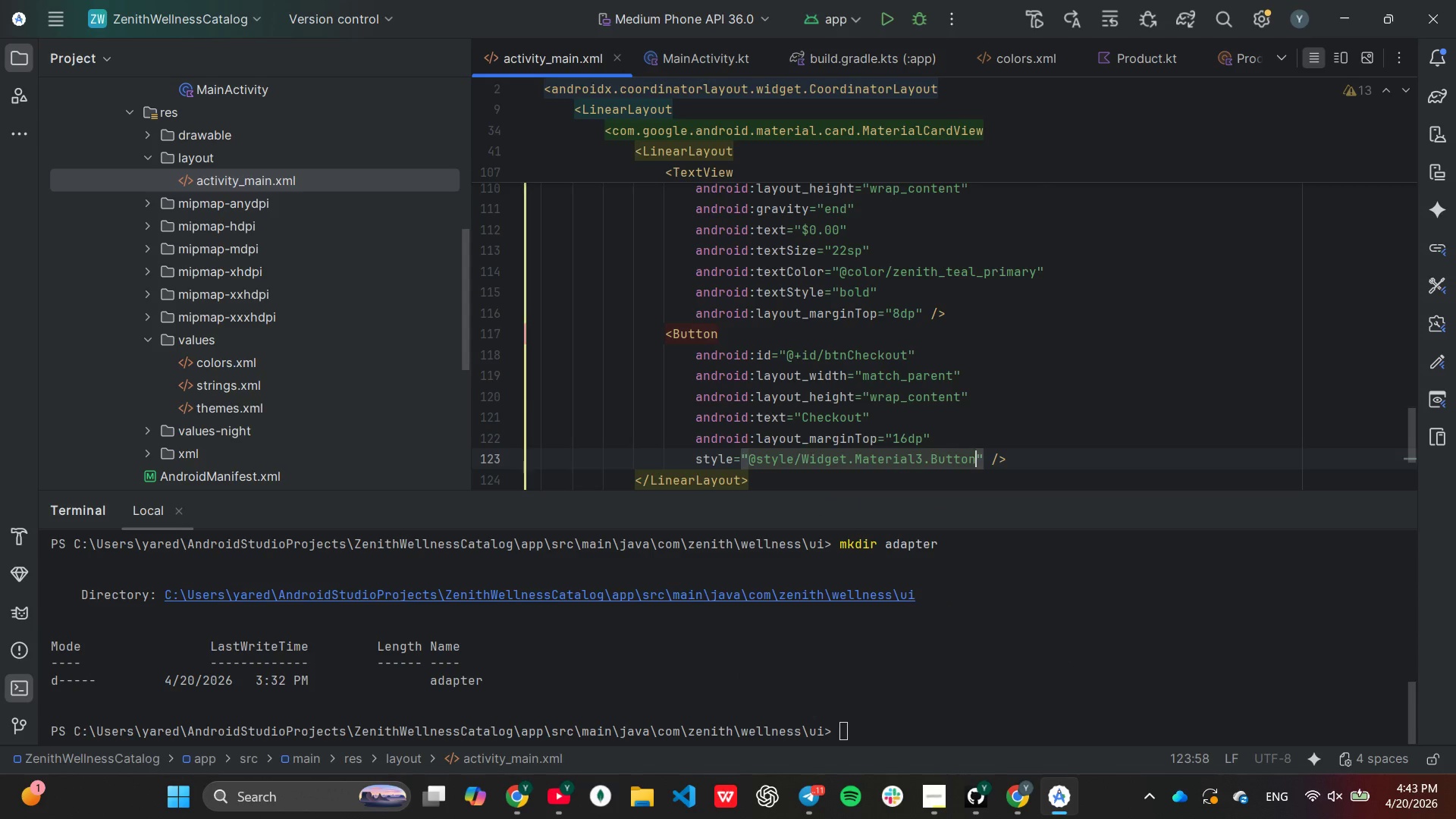 
type(.To)
 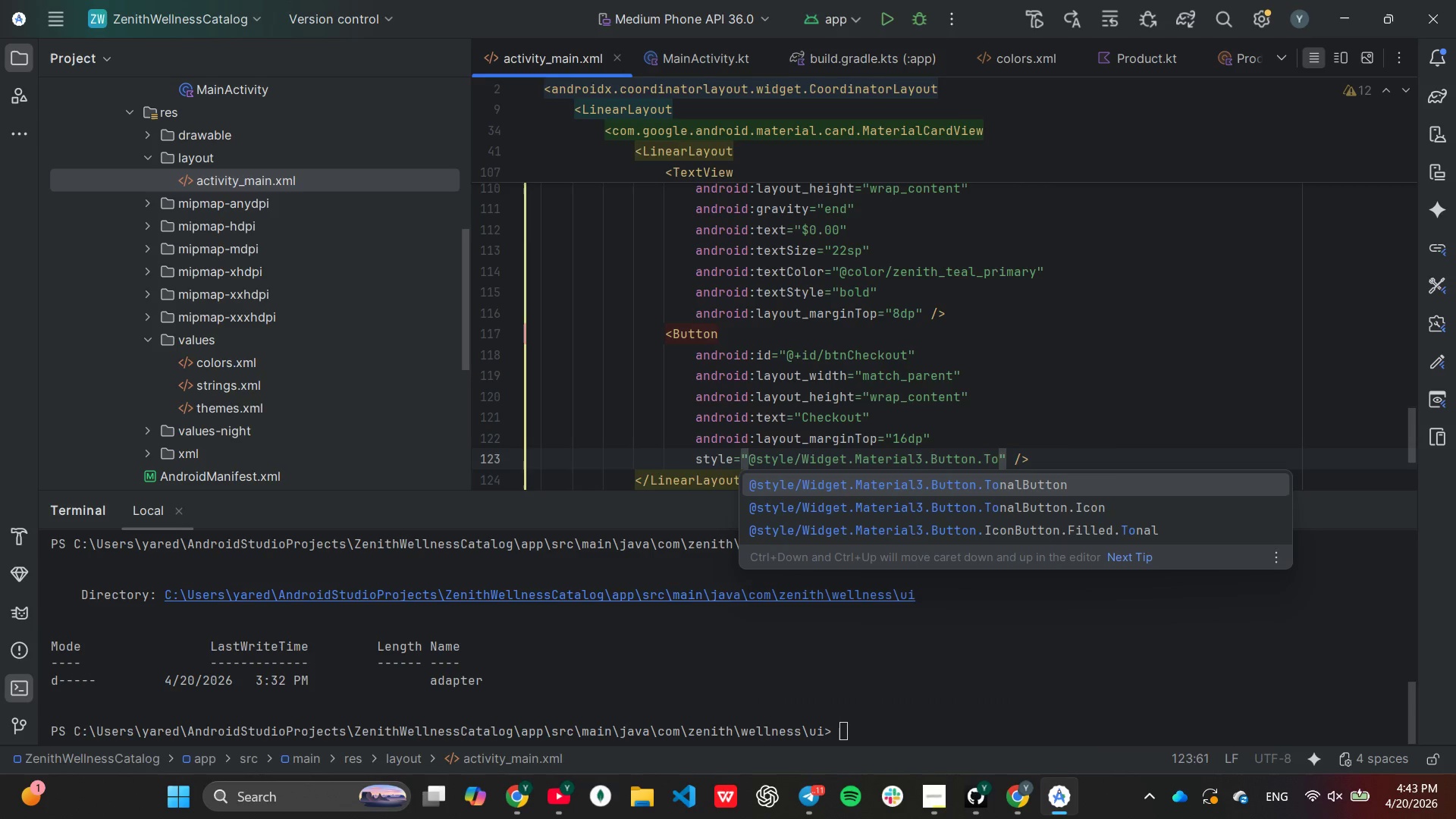 
key(Enter)
 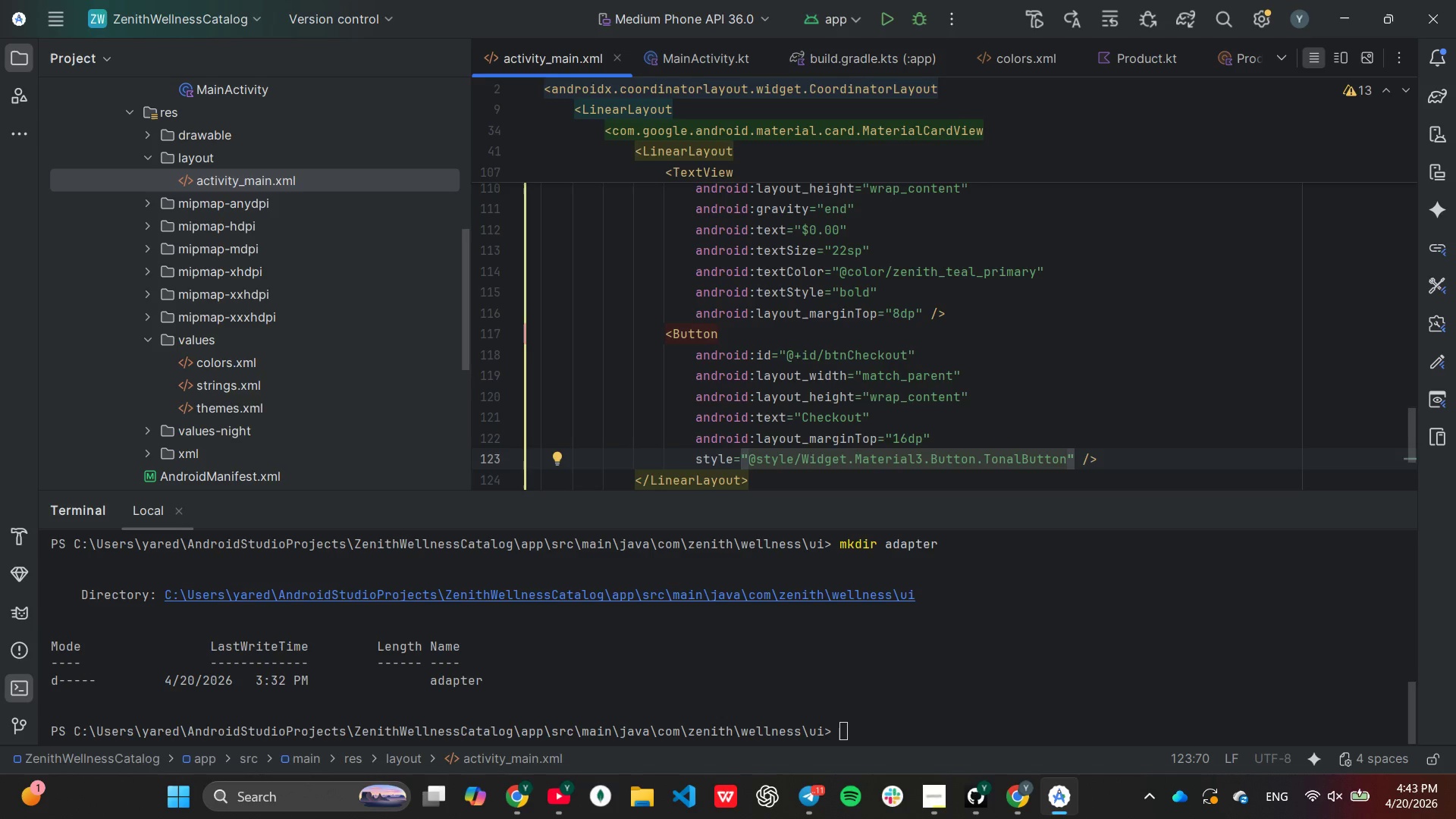 
wait(13.64)
 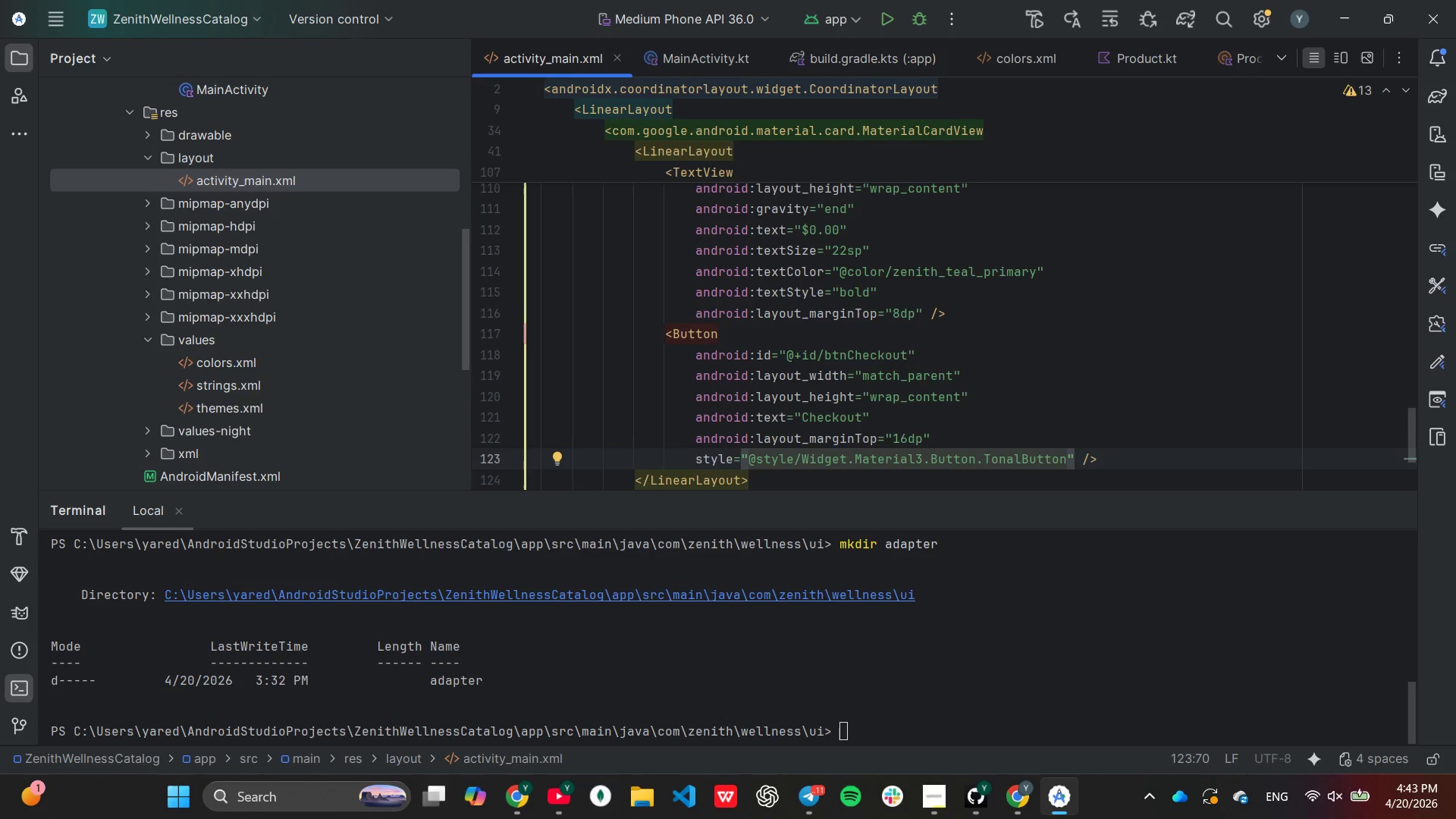 
scroll: coordinate [1090, 224], scroll_direction: down, amount: 2.0
 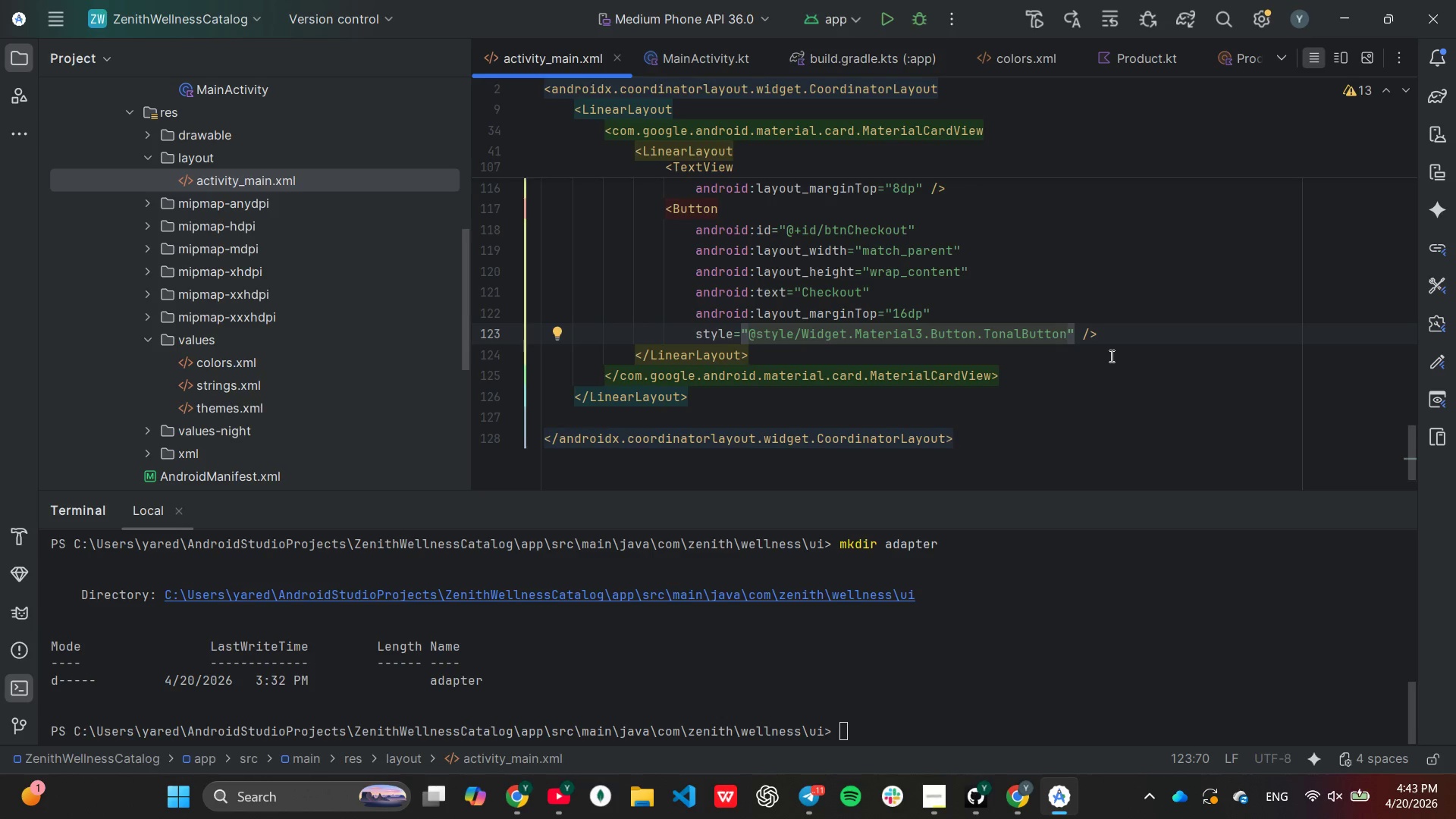 
wait(7.06)
 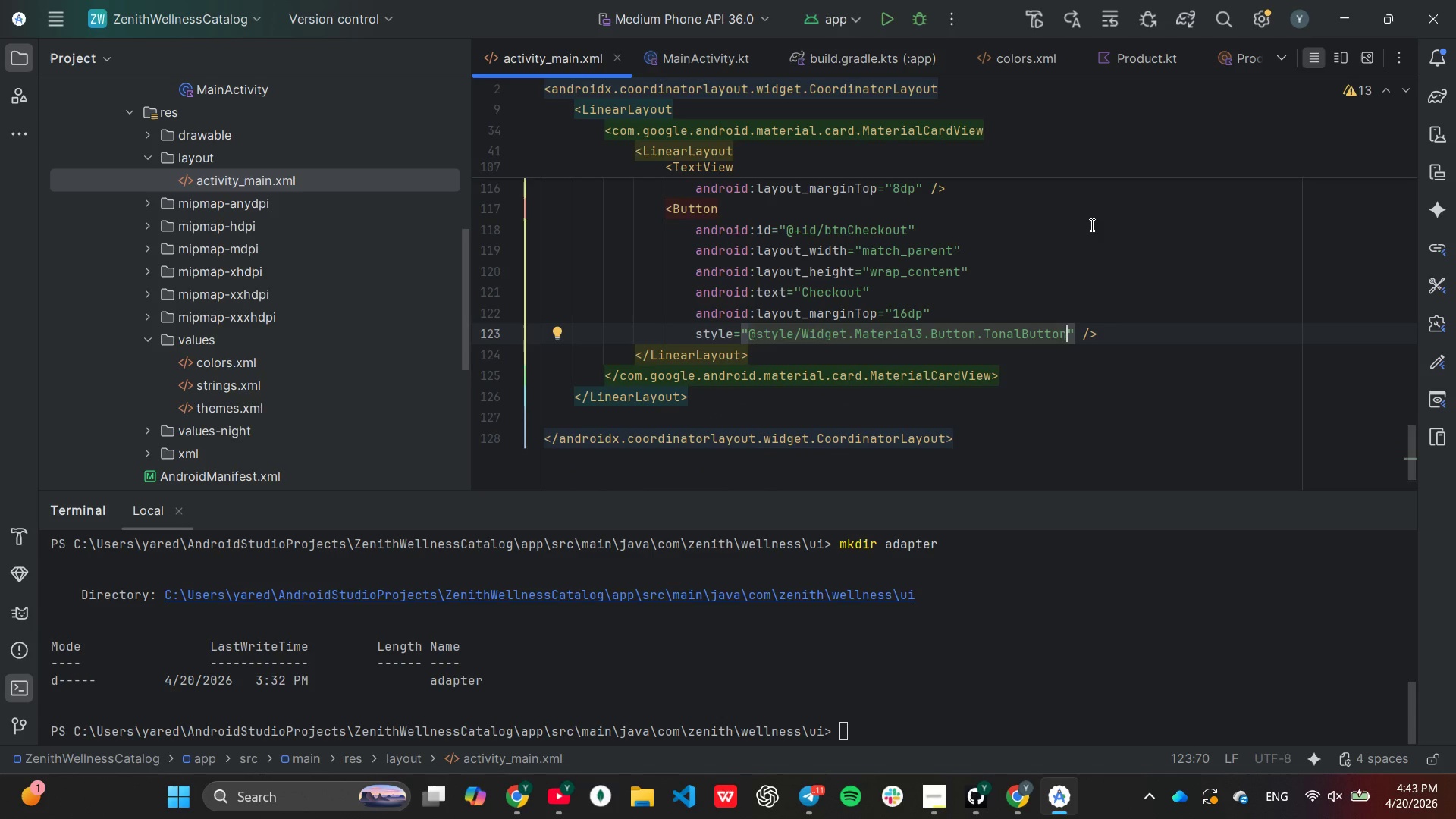 
left_click([933, 789])